 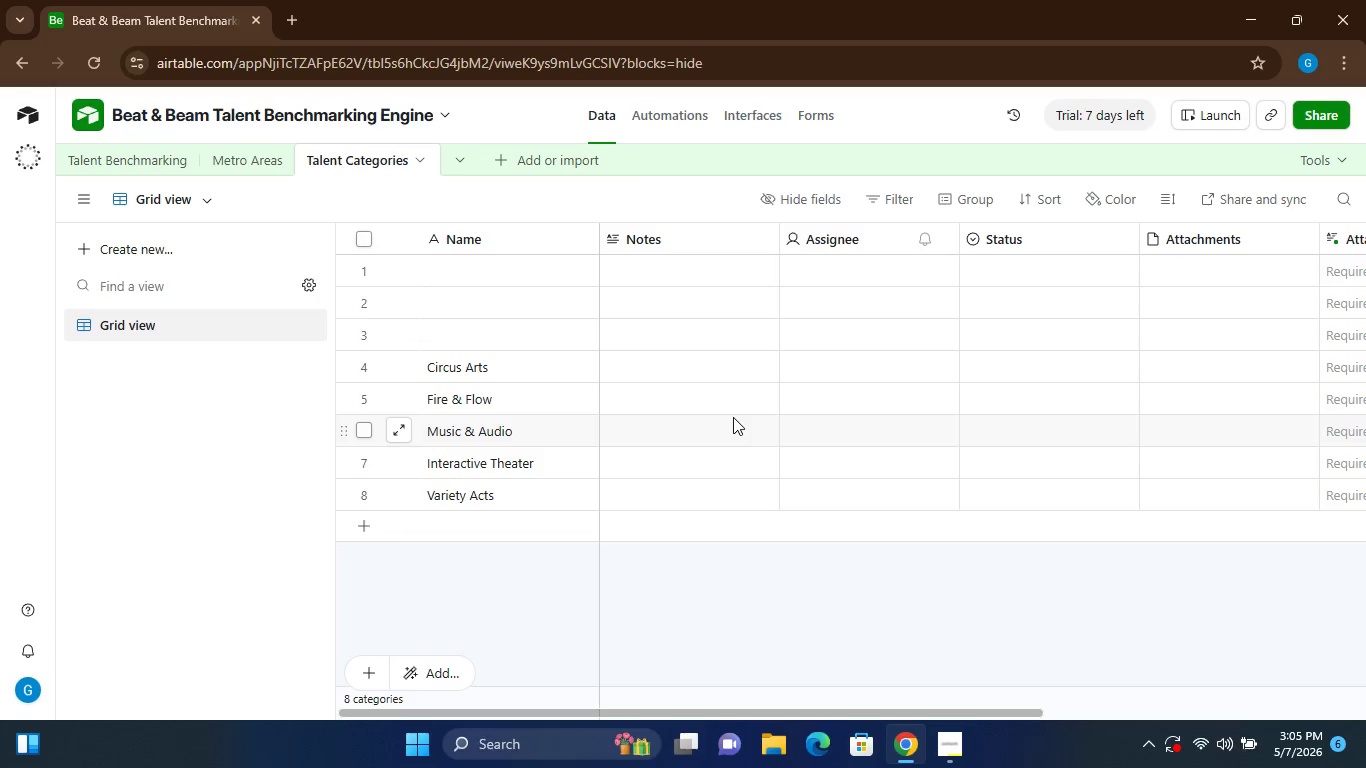 
left_click([366, 274])
 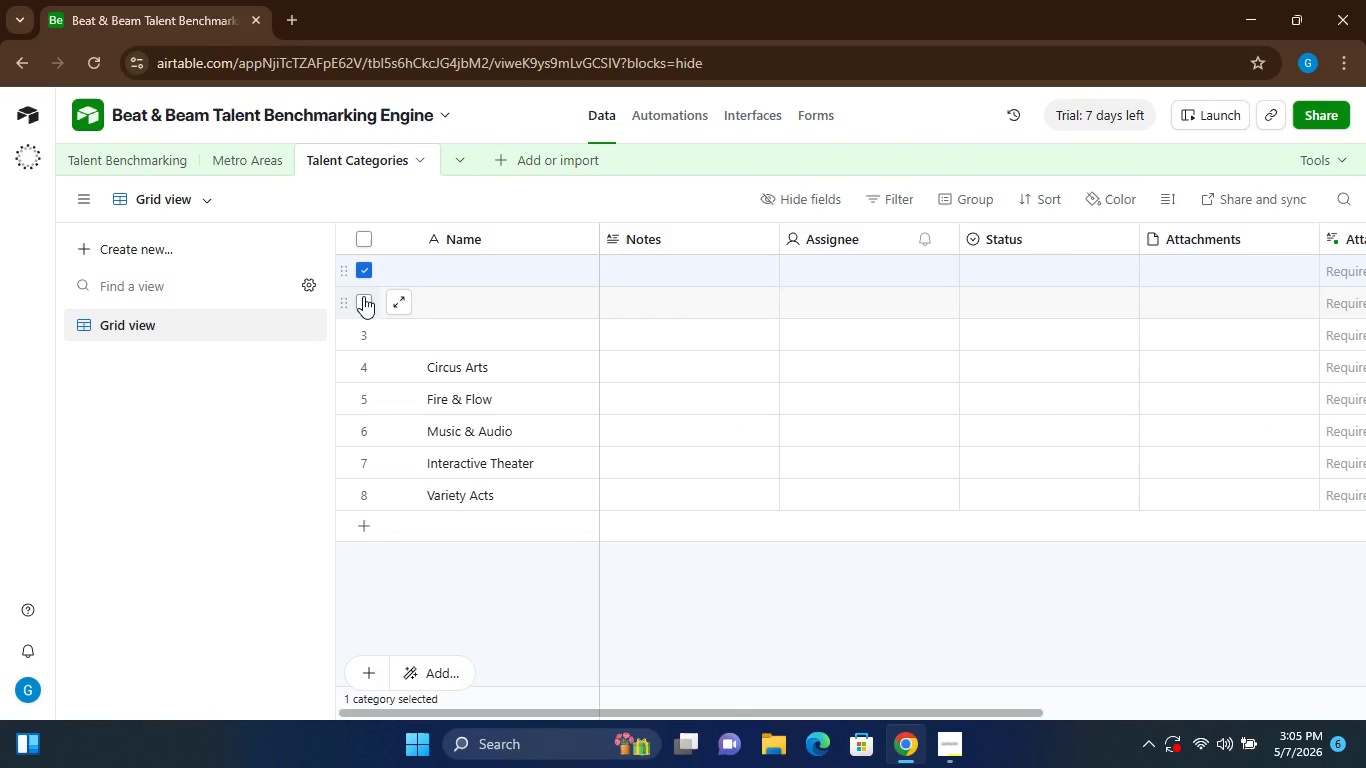 
left_click([363, 296])
 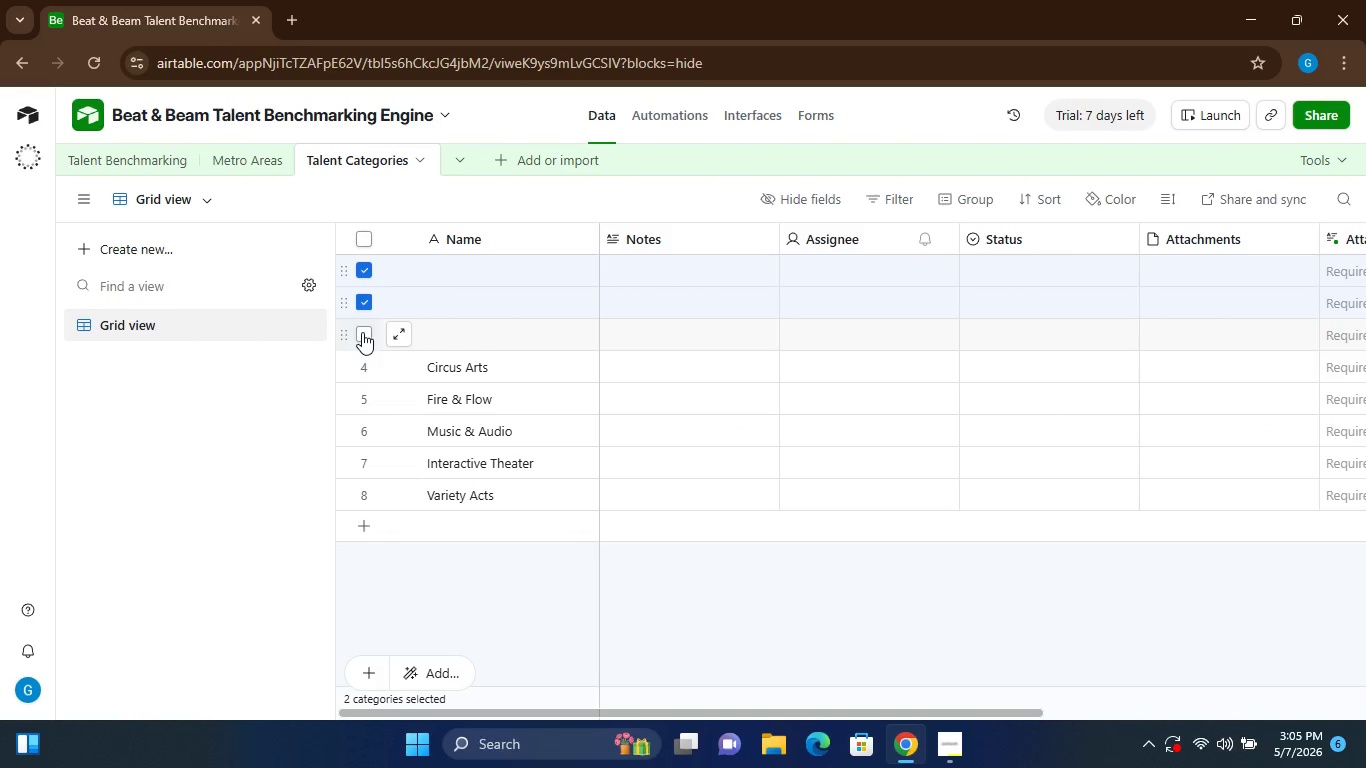 
left_click([362, 332])
 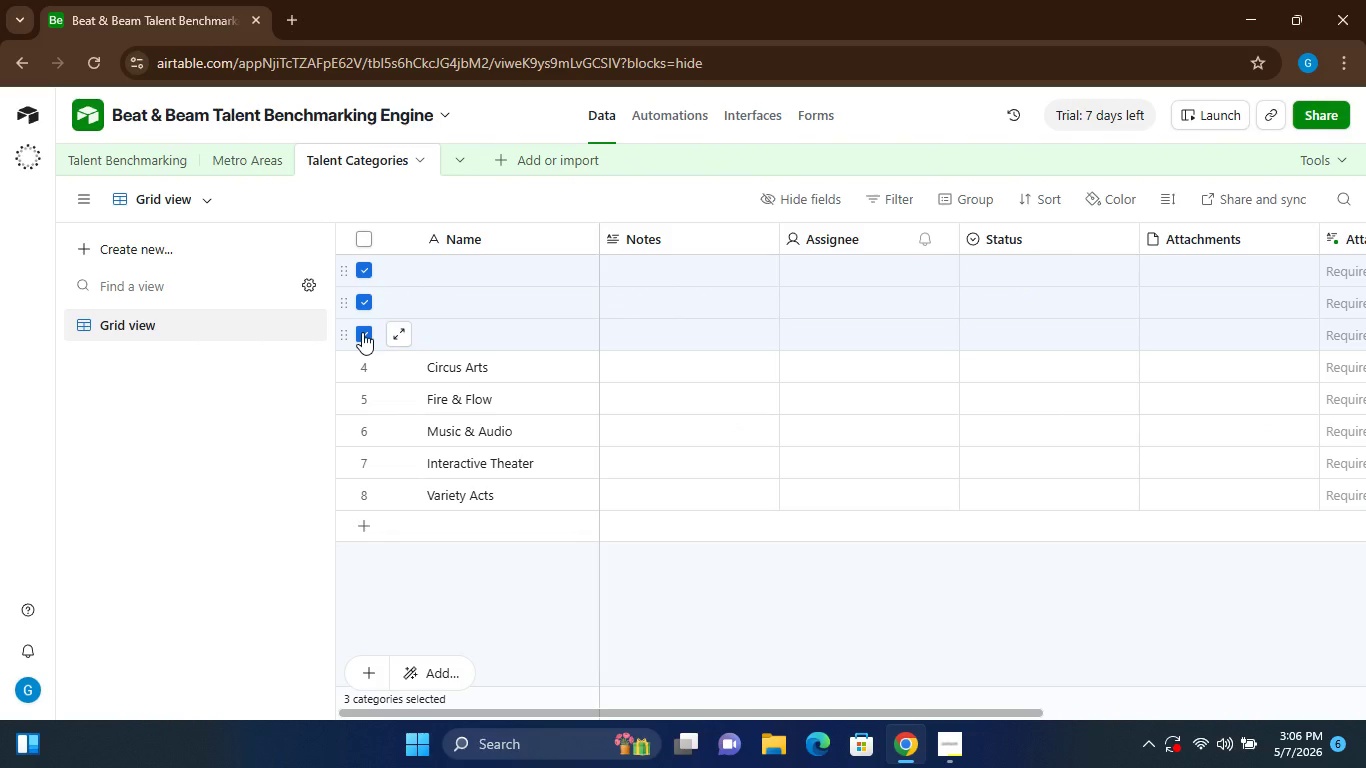 
wait(8.31)
 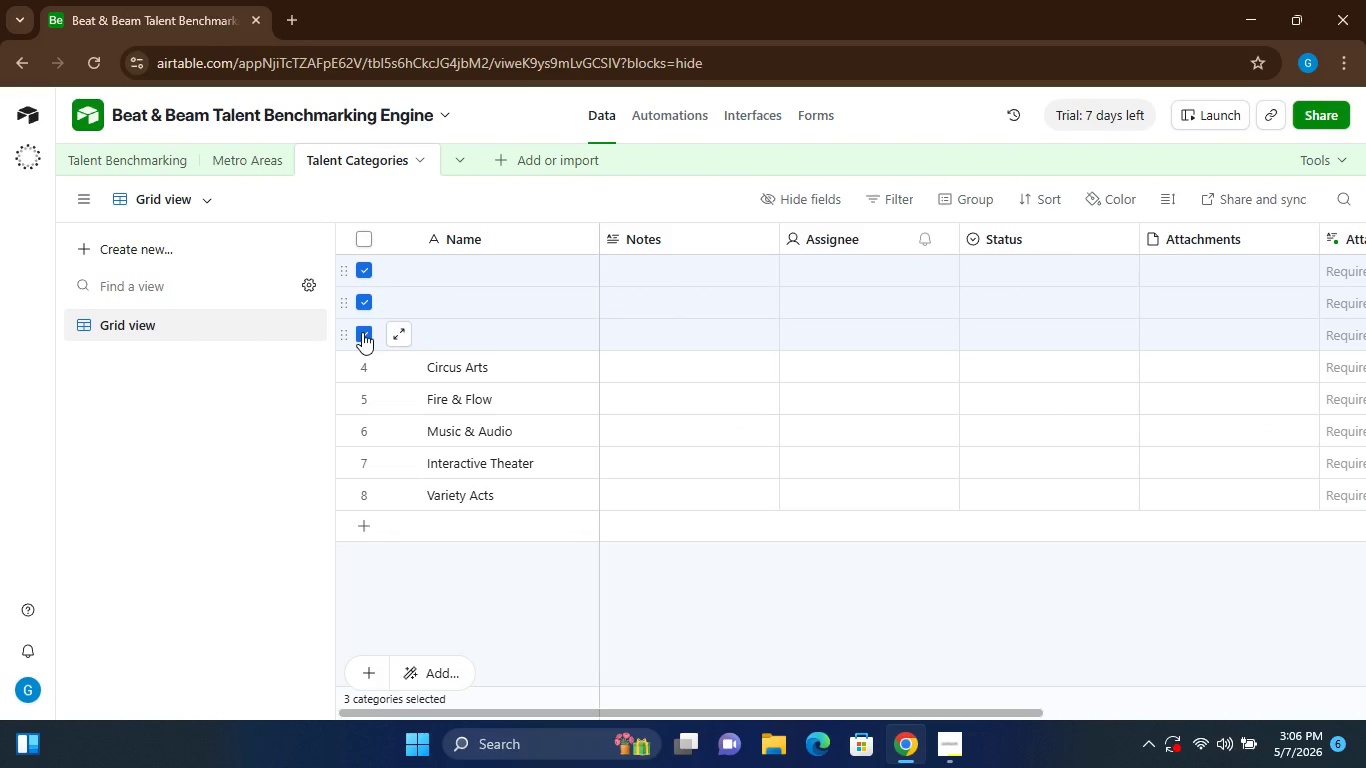 
right_click([362, 332])
 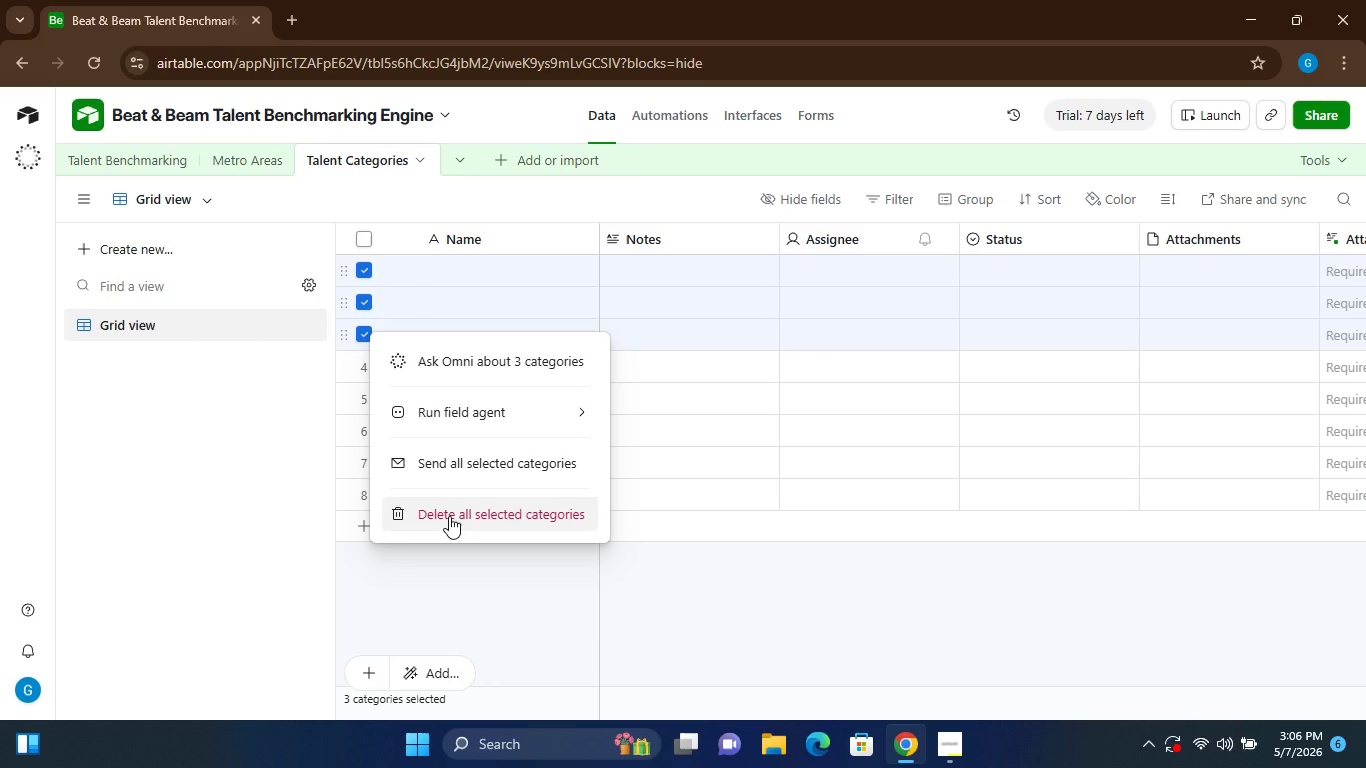 
left_click([449, 516])
 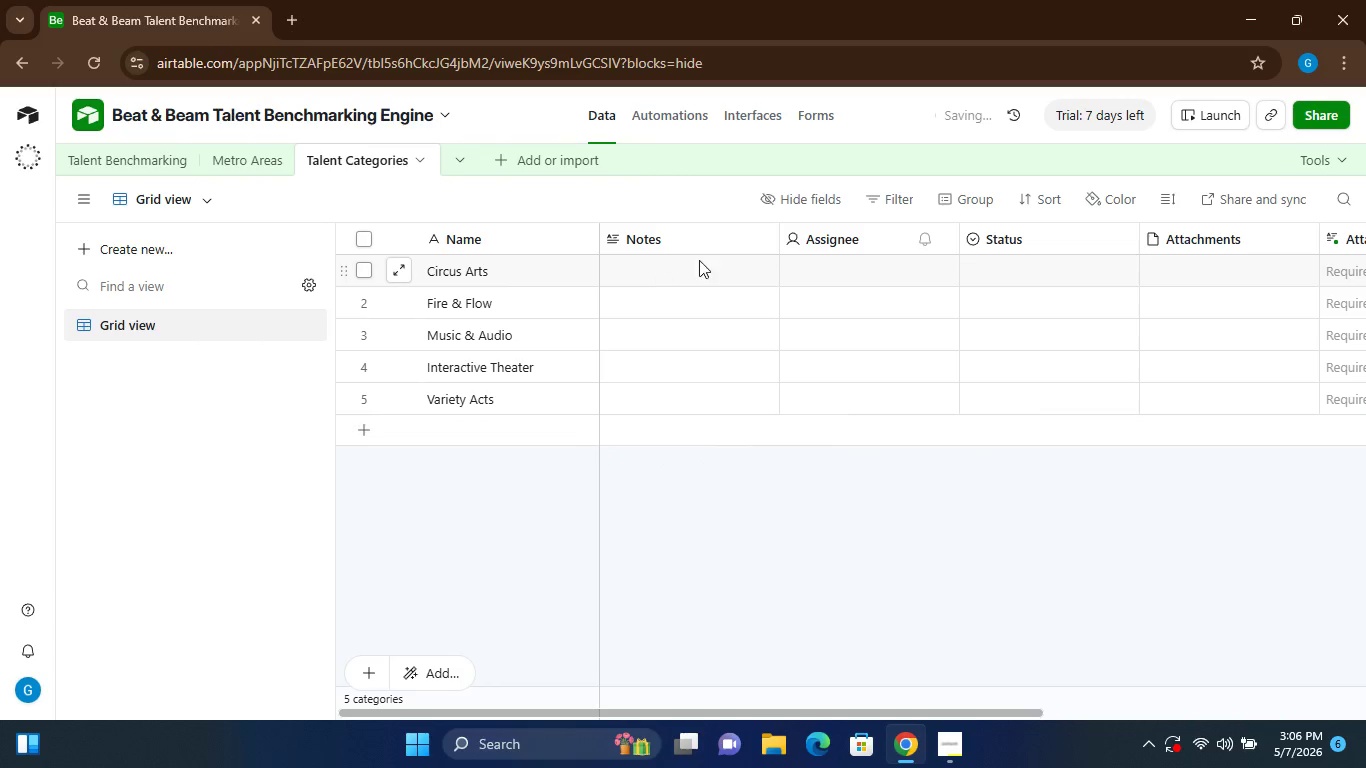 
wait(6.23)
 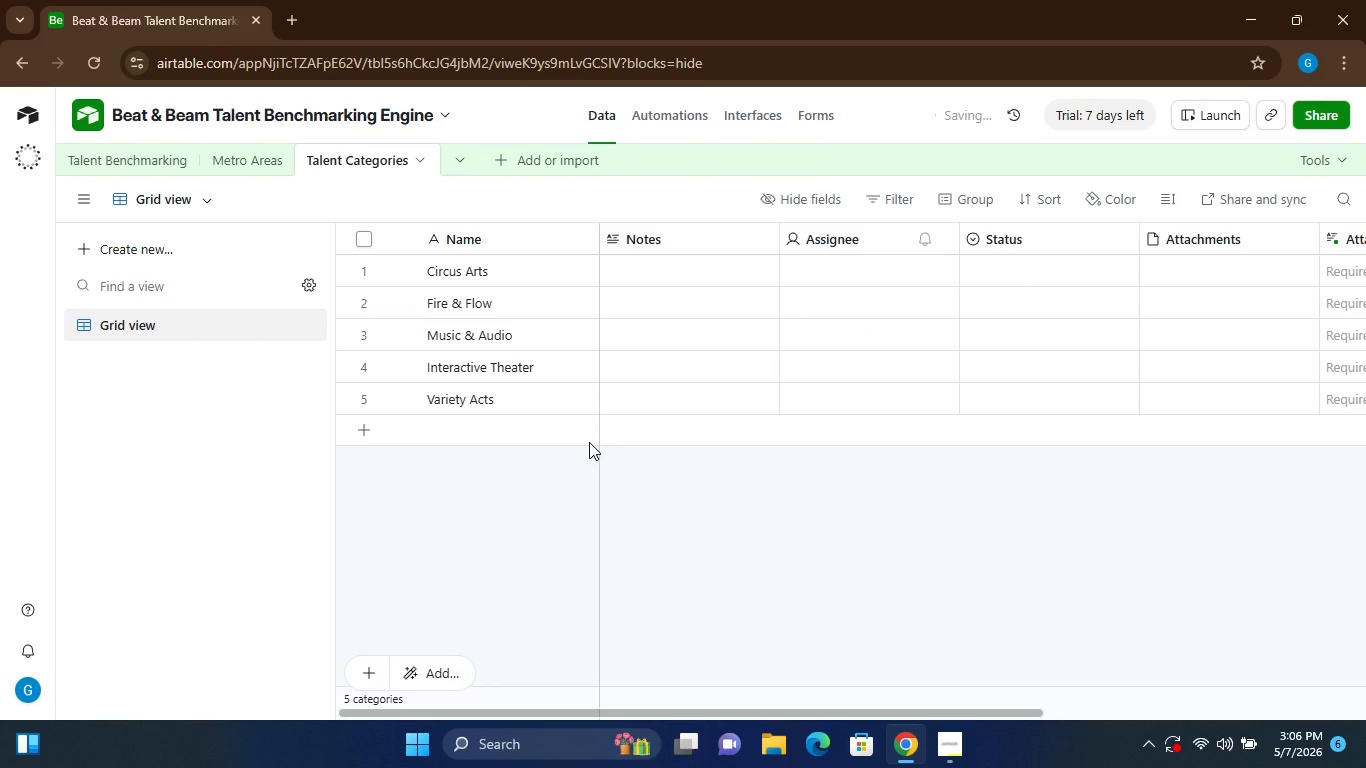 
left_click([766, 242])
 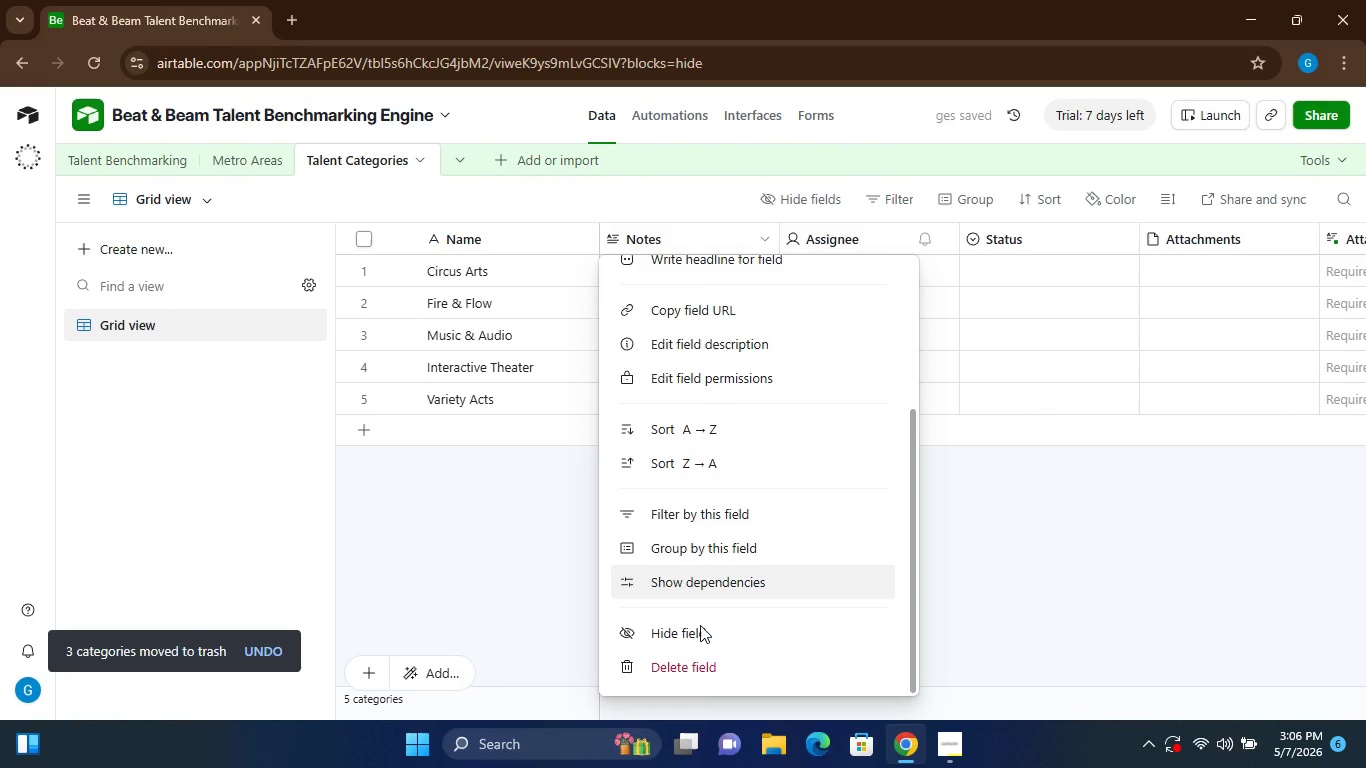 
left_click([696, 667])
 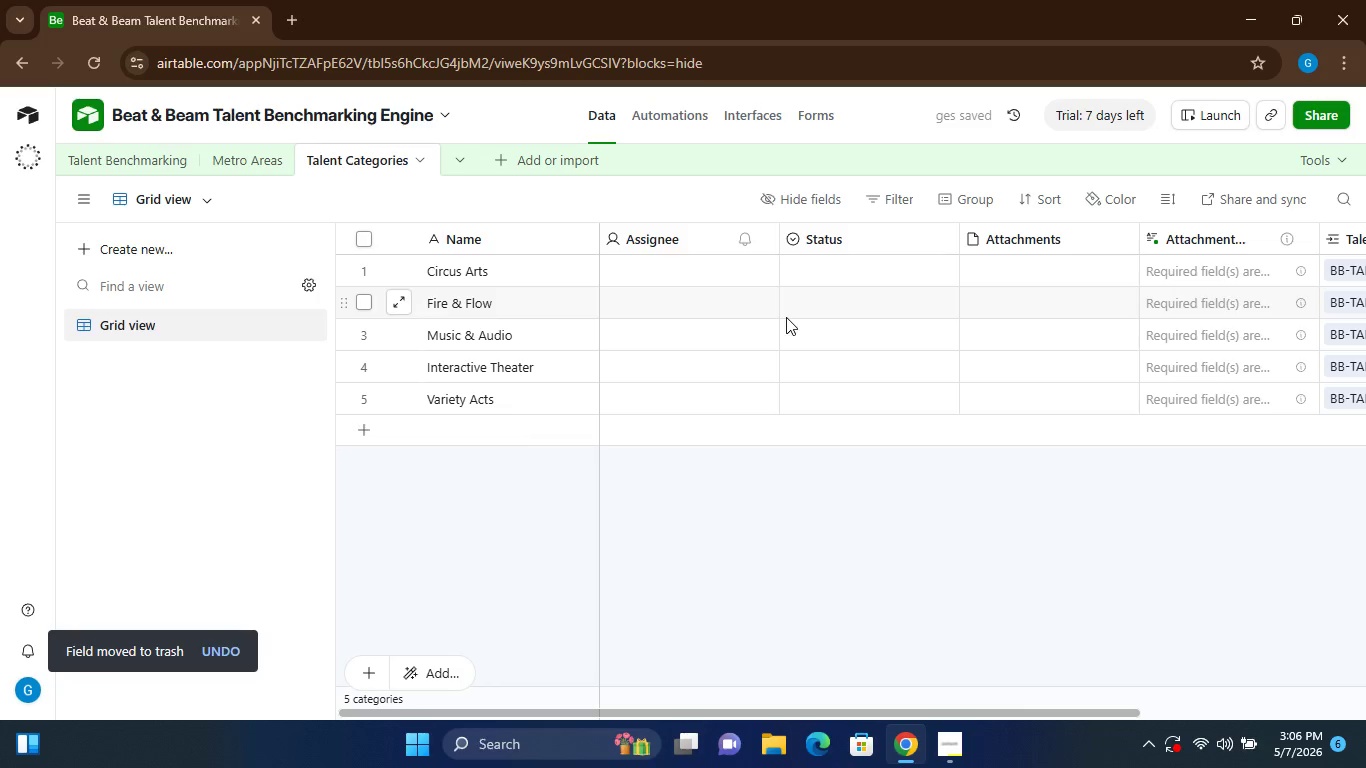 
left_click([765, 237])
 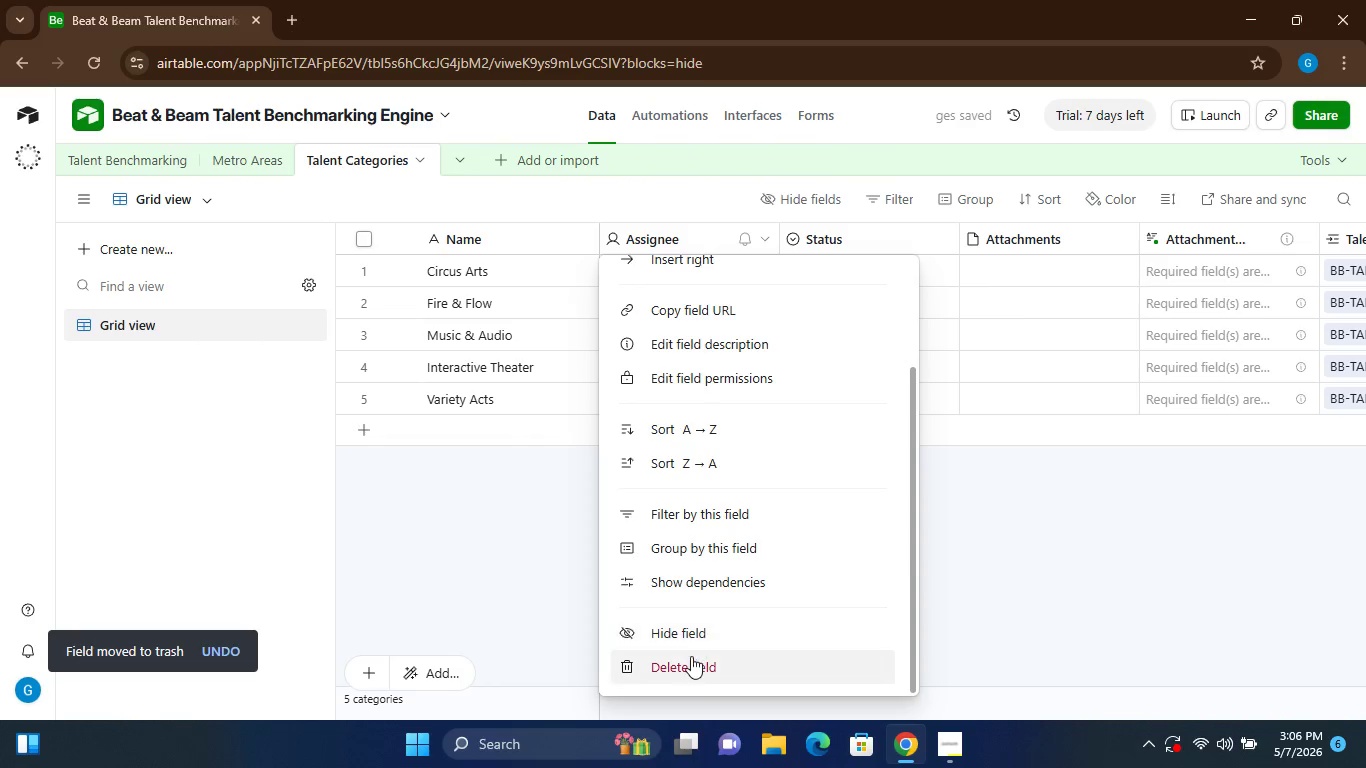 
left_click([689, 658])
 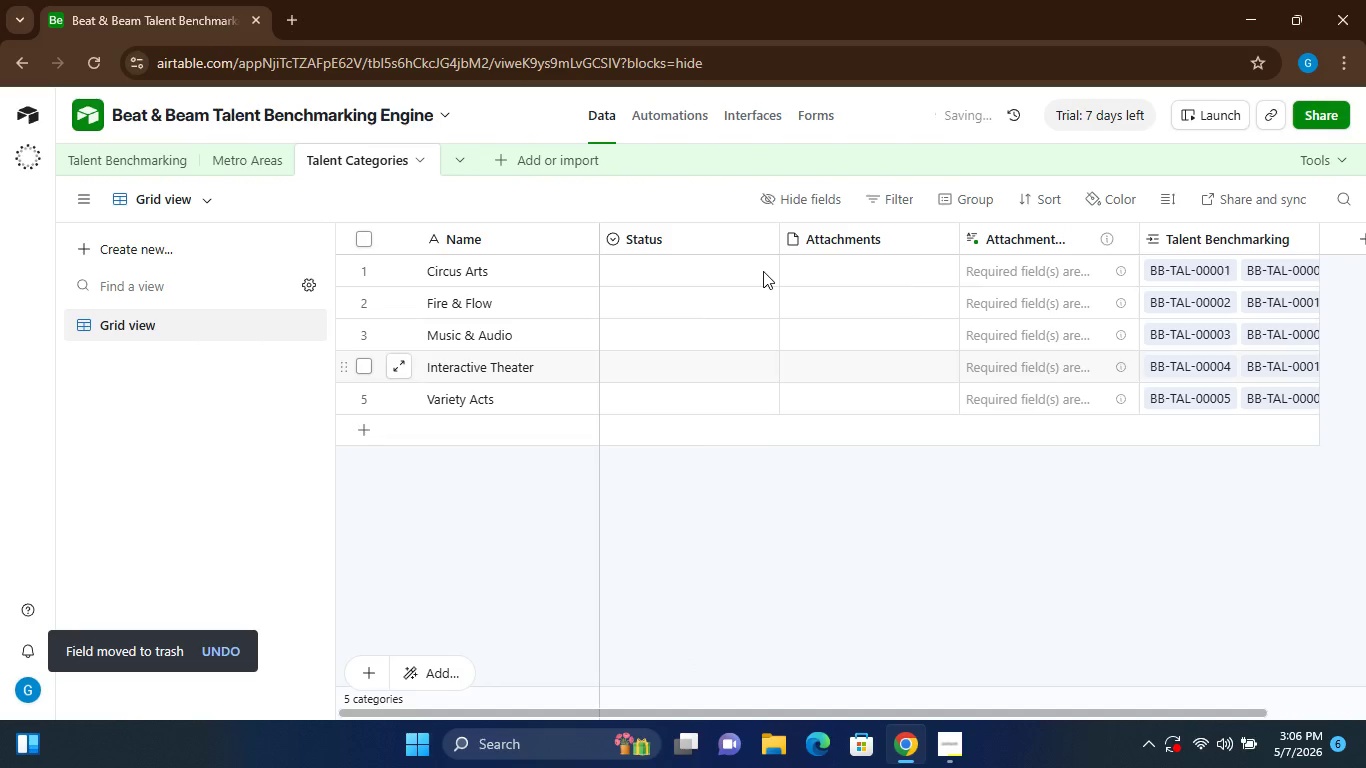 
left_click([769, 238])
 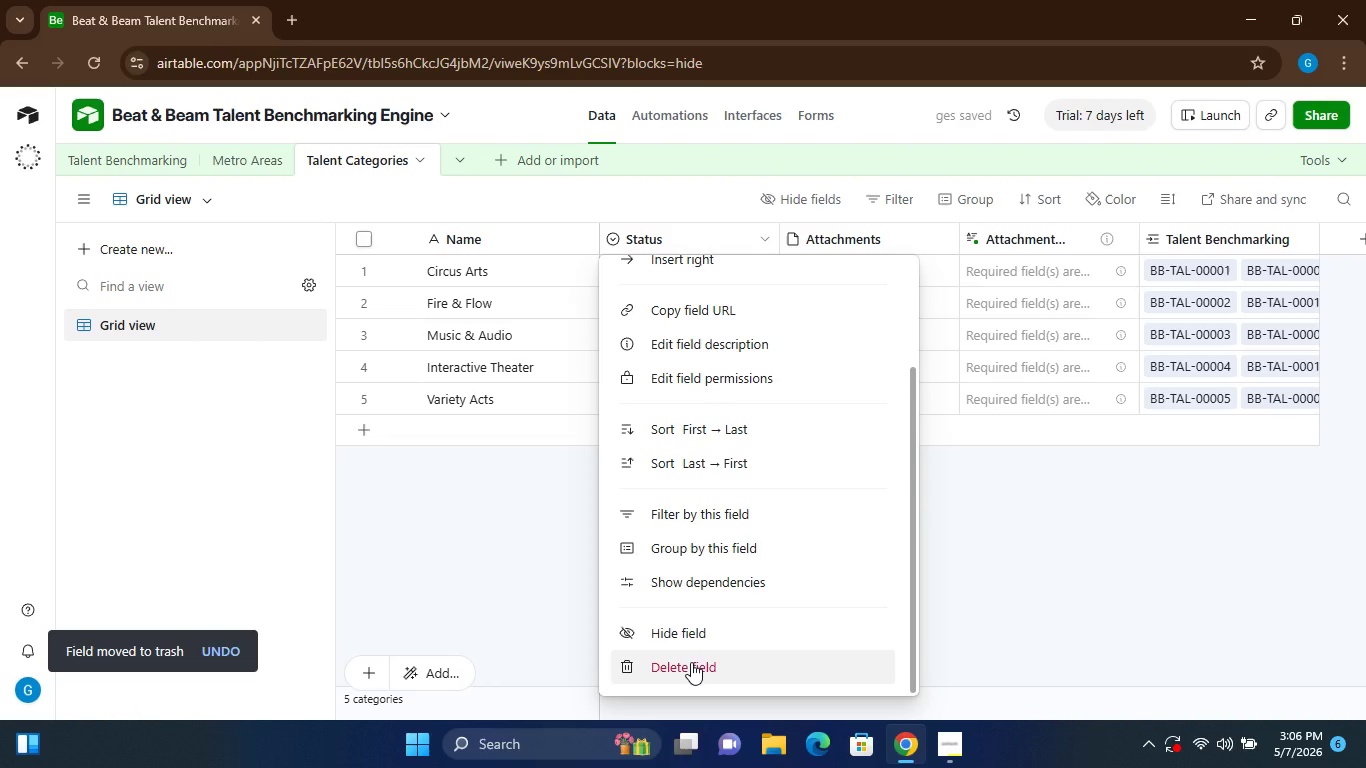 
left_click([690, 662])
 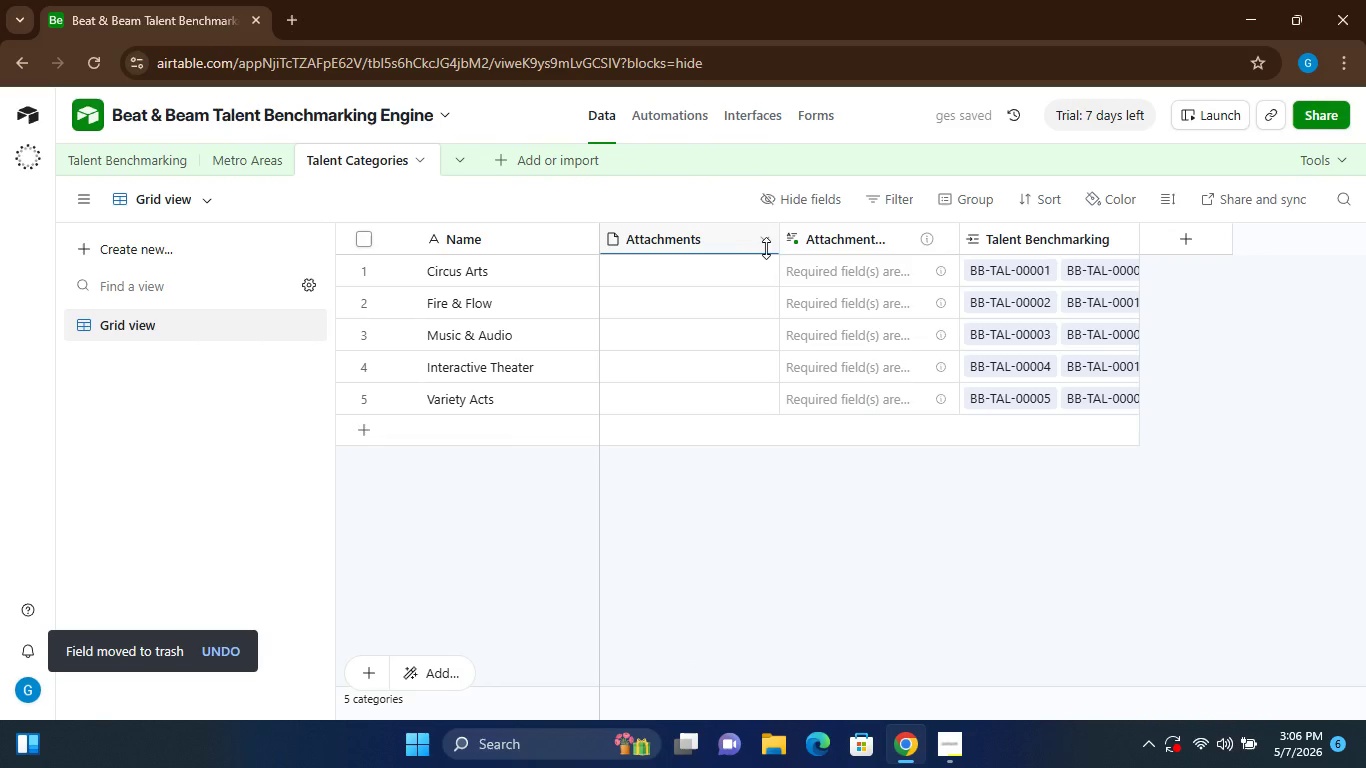 
left_click([769, 243])
 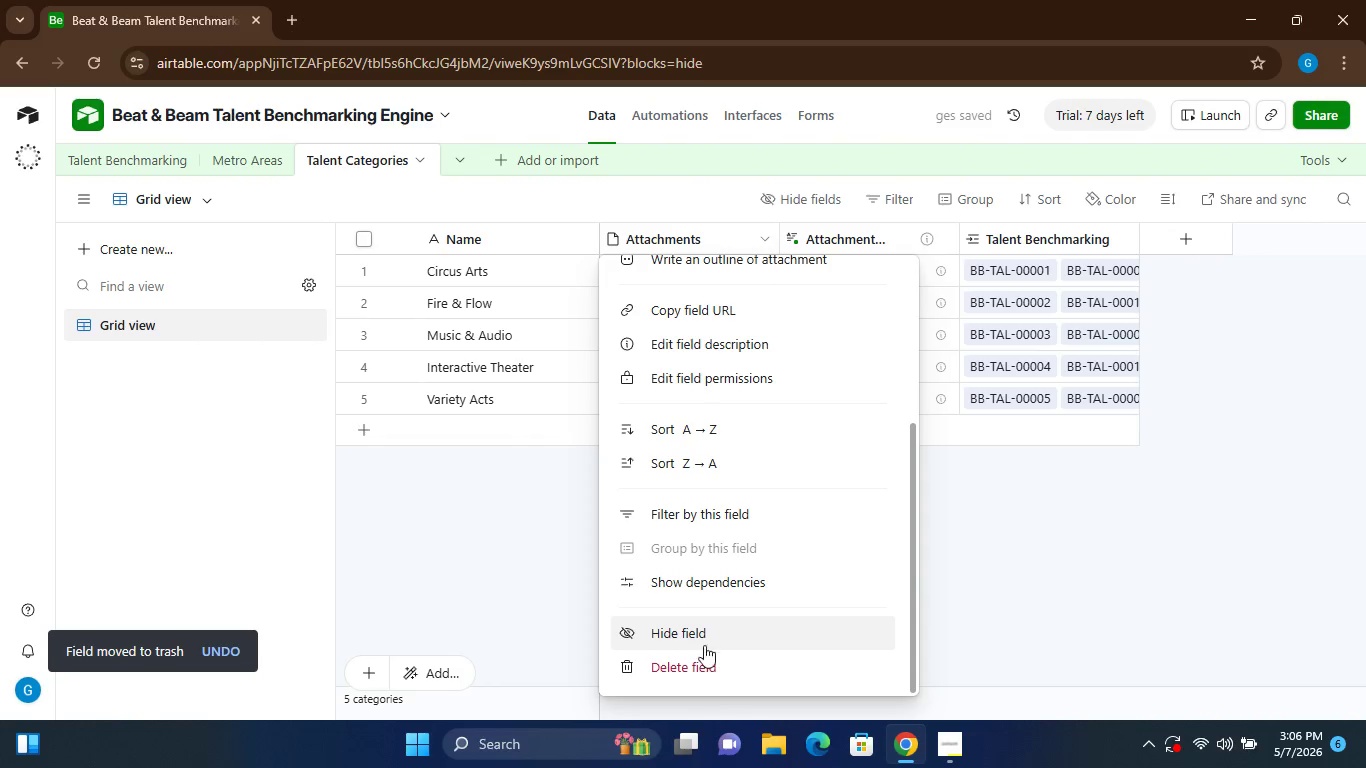 
left_click([698, 659])
 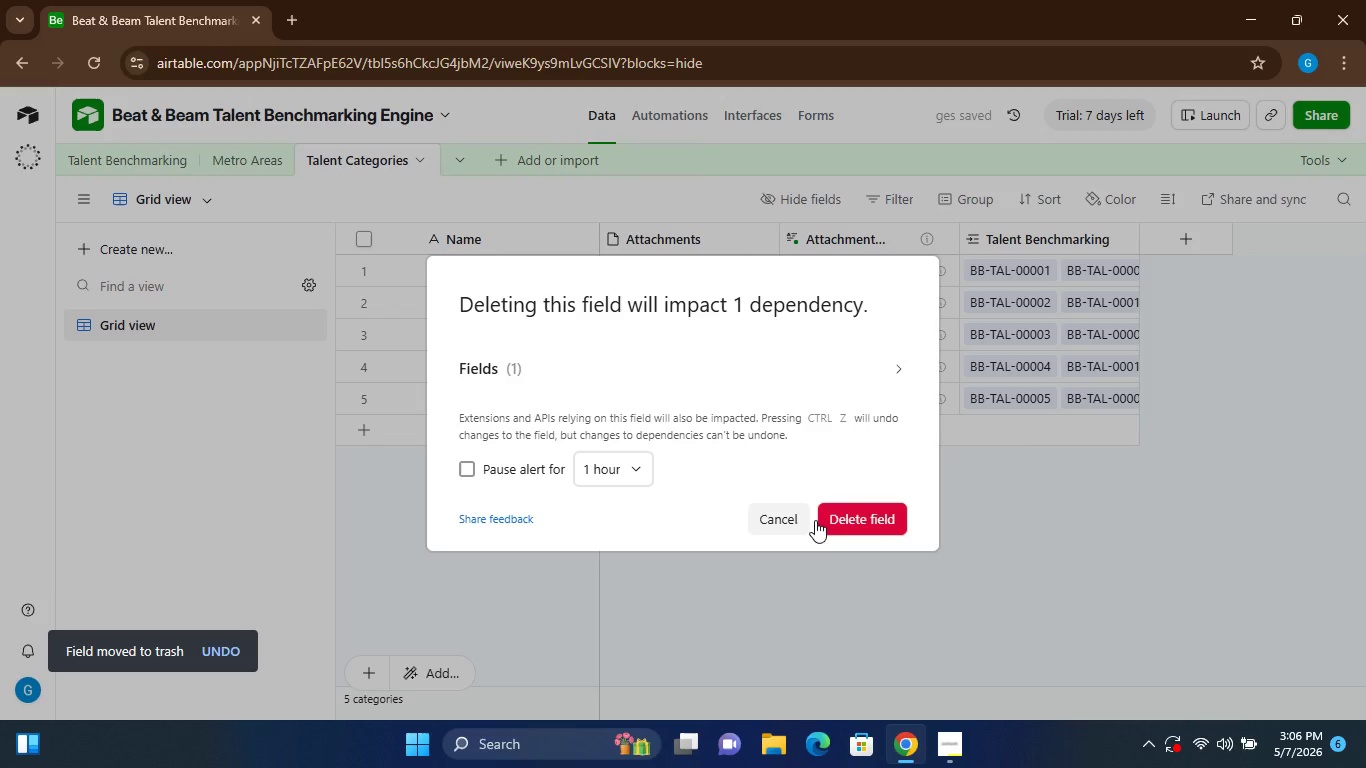 
left_click([848, 521])
 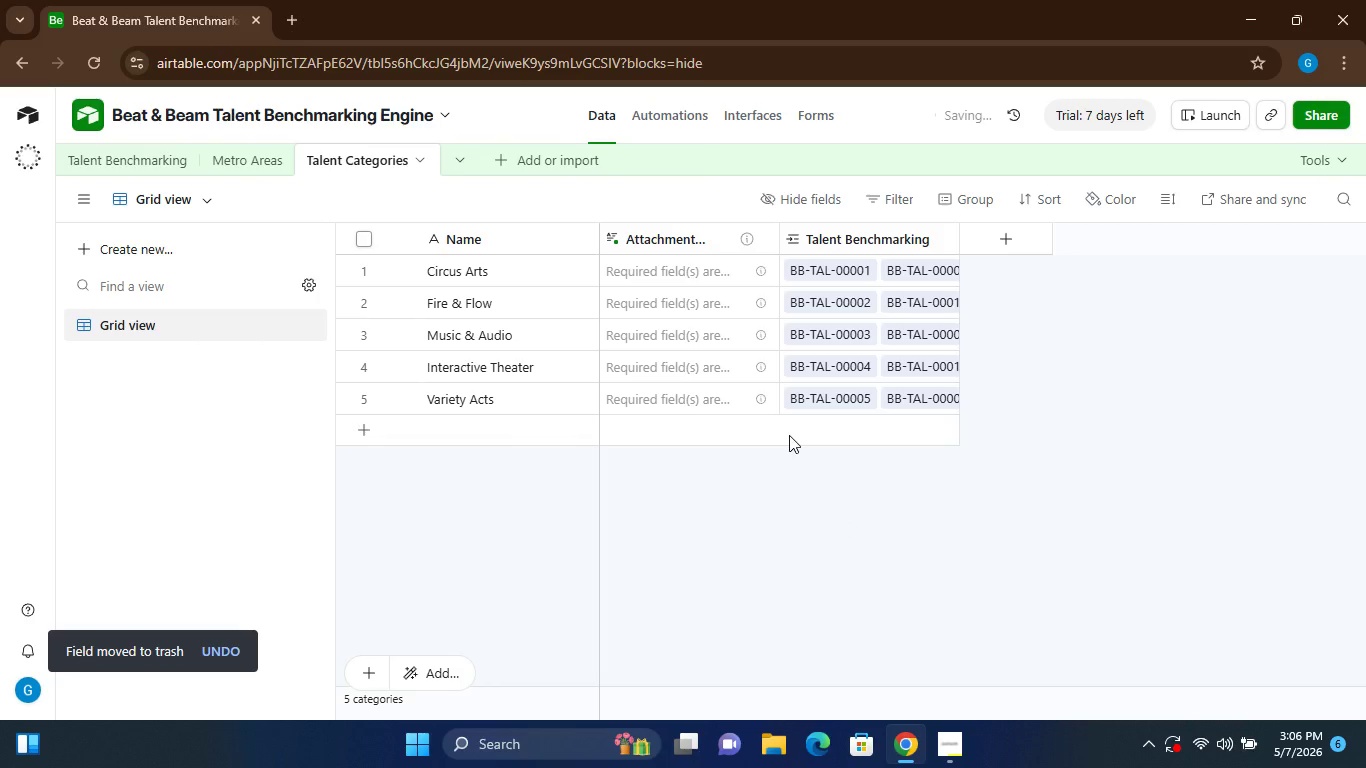 
left_click([764, 244])
 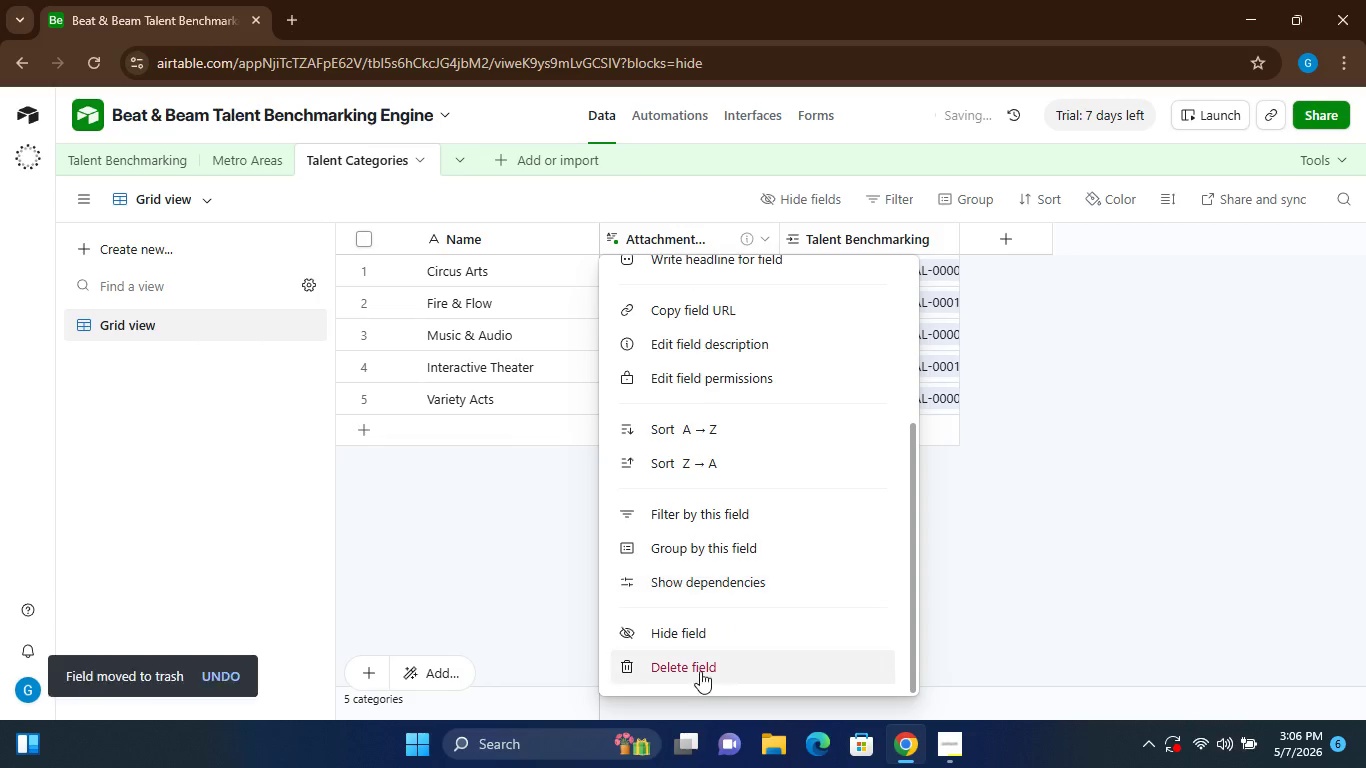 
left_click([695, 668])
 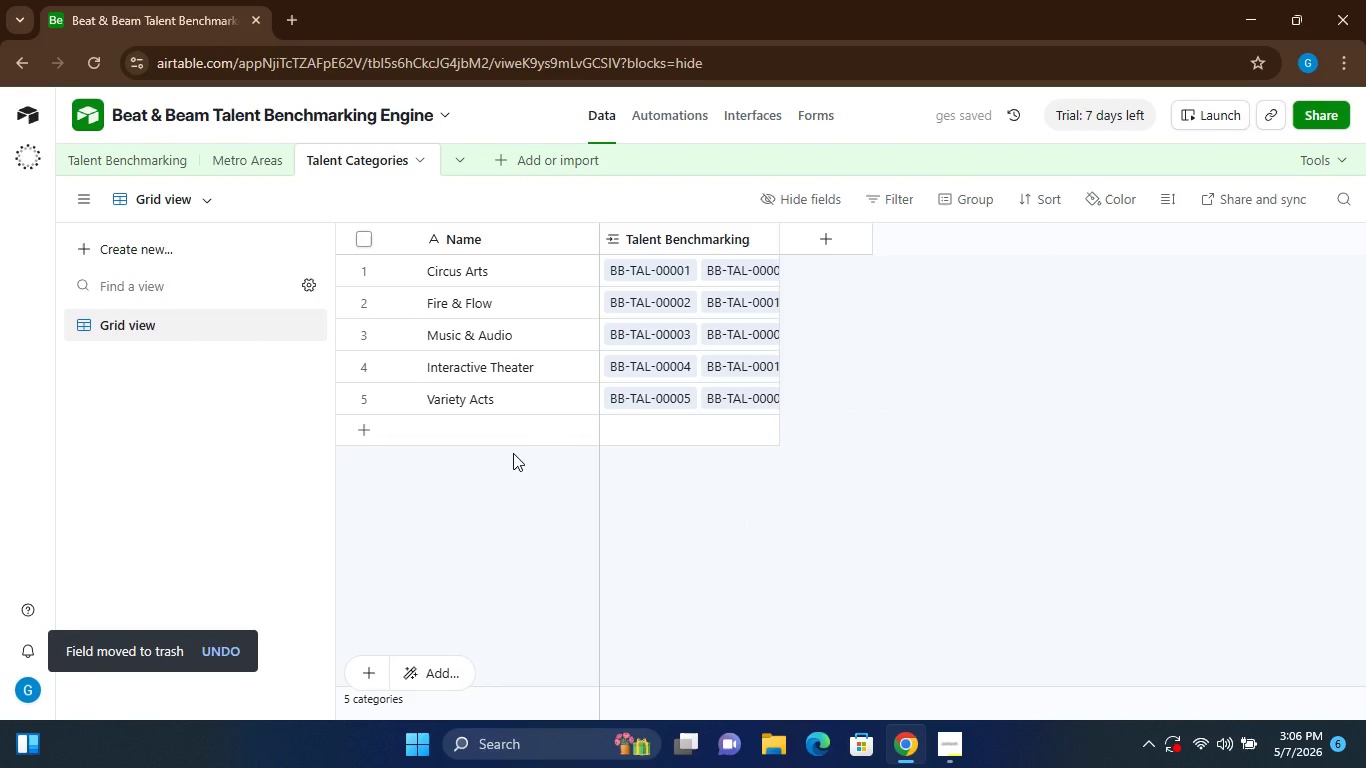 
wait(5.5)
 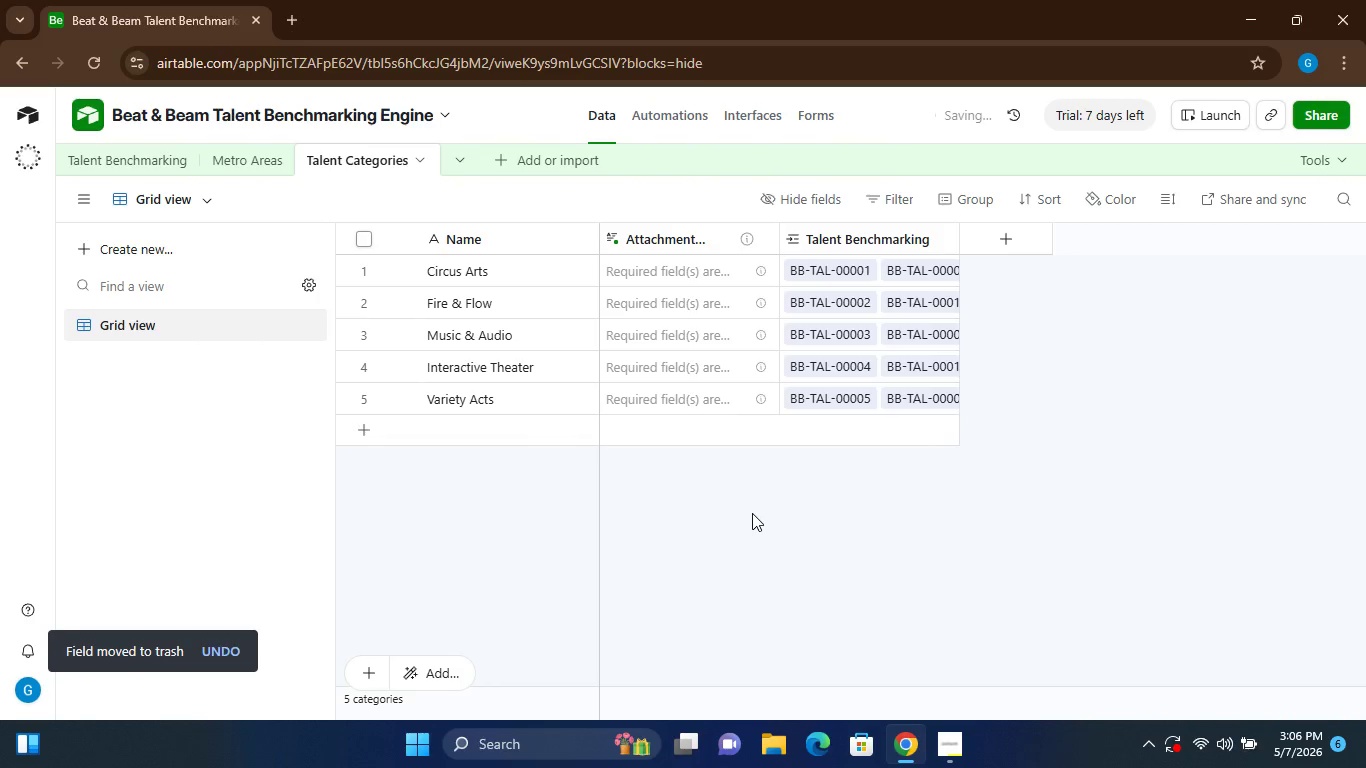 
left_click([242, 171])
 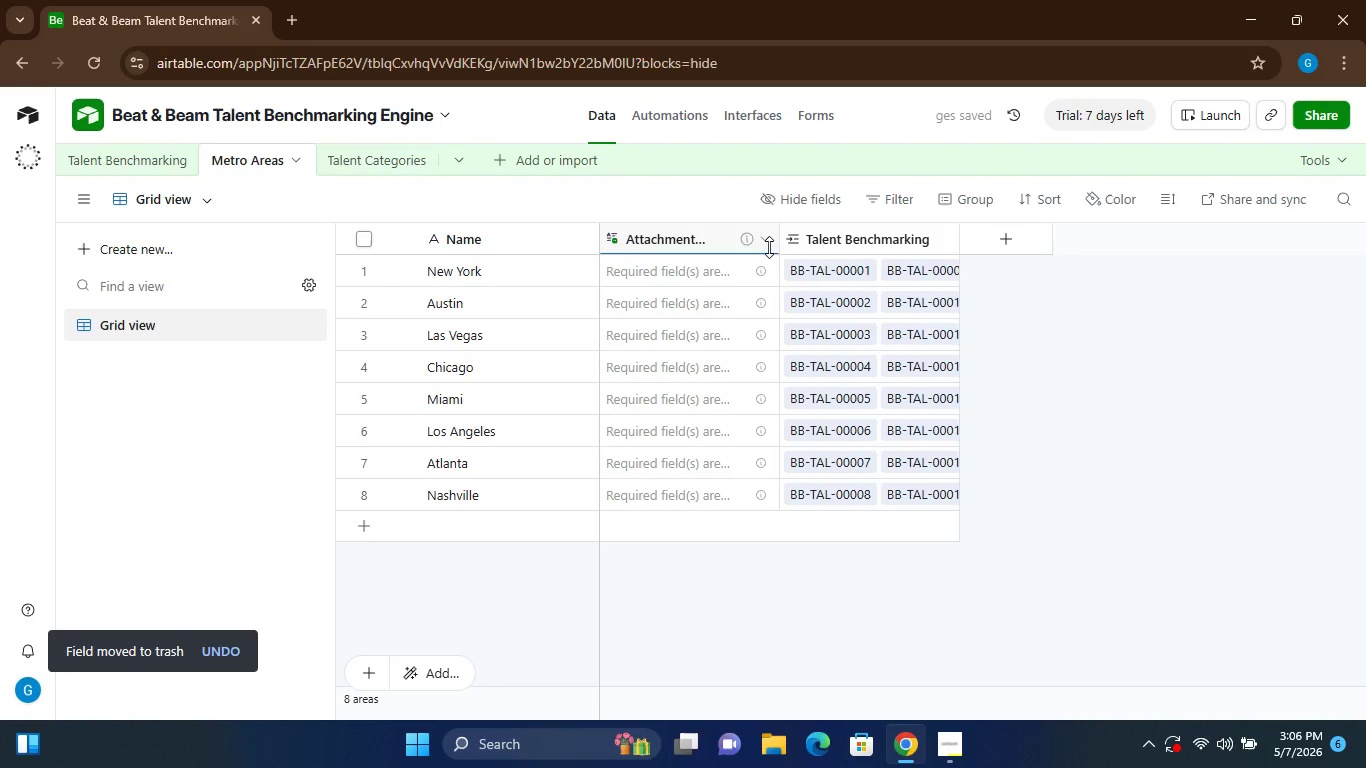 
left_click([769, 244])
 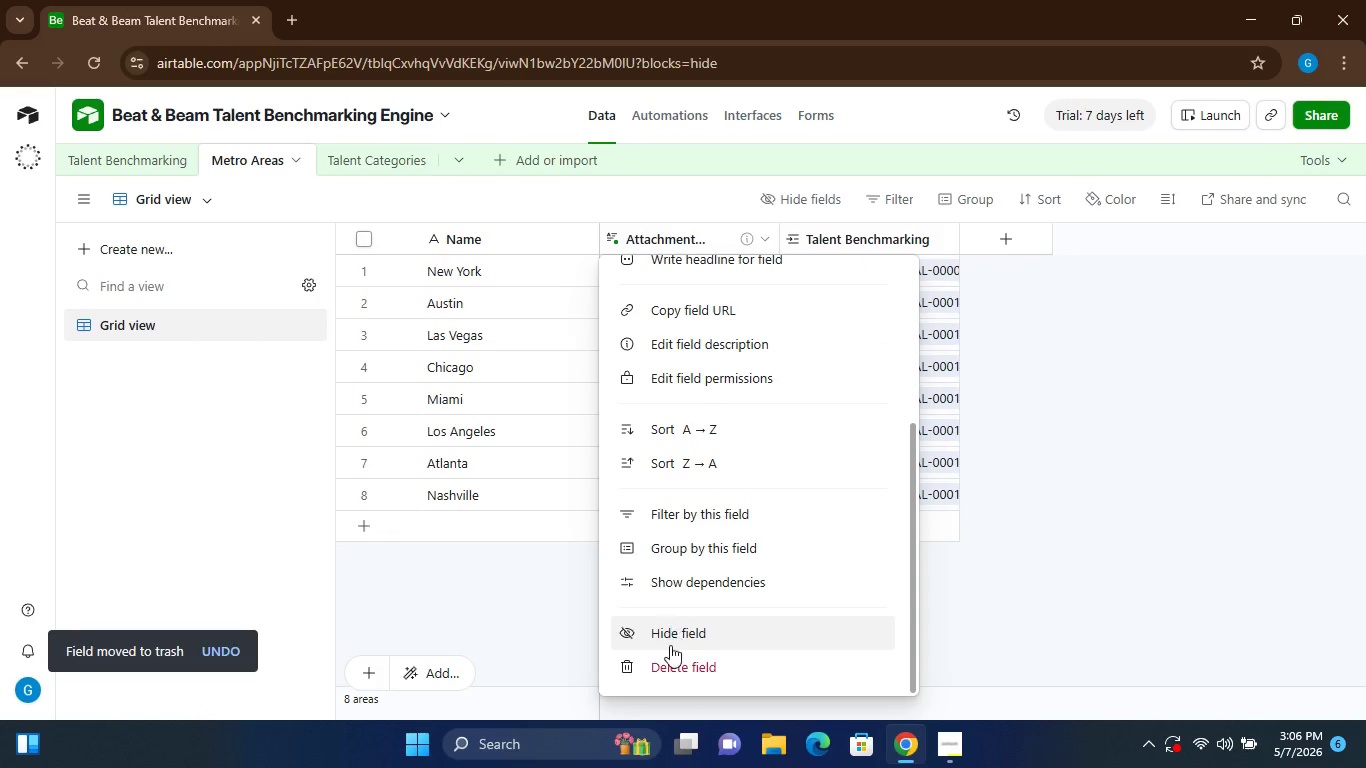 
left_click([668, 659])
 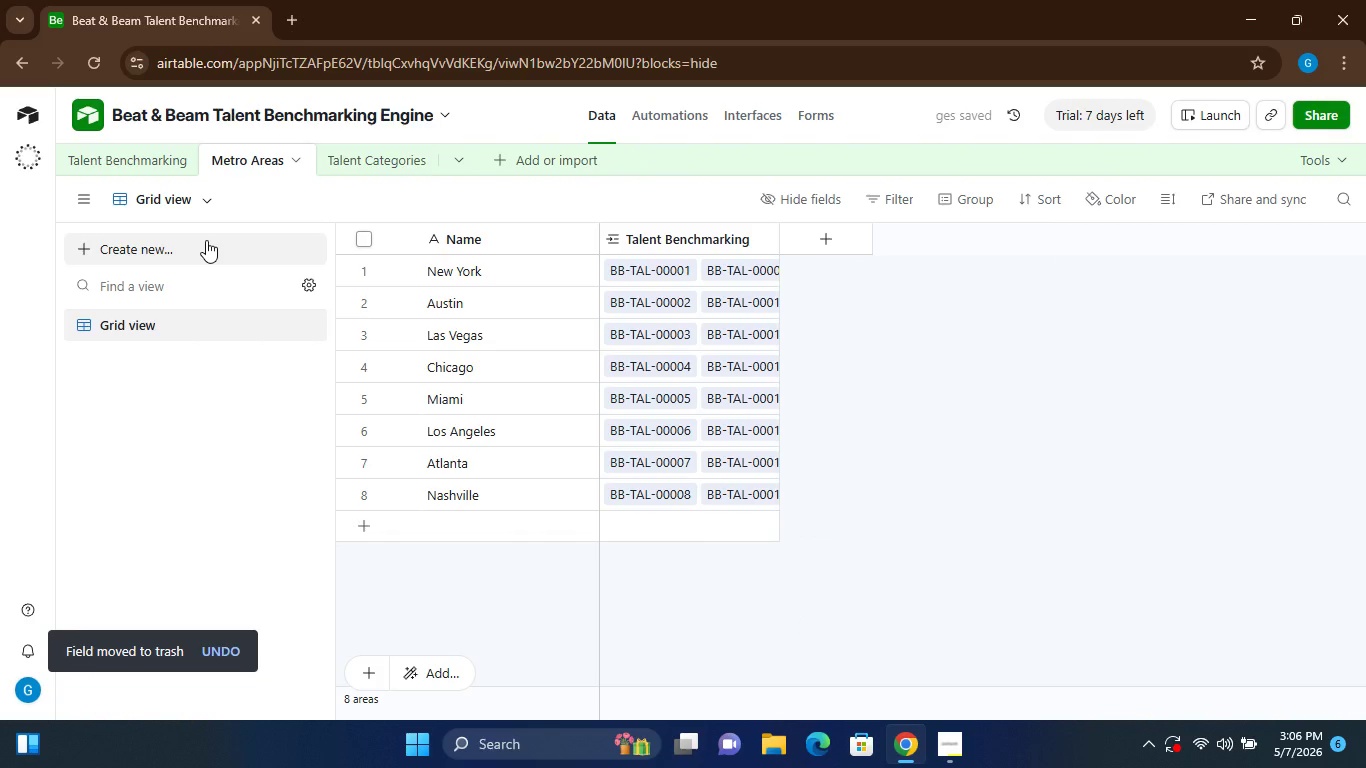 
left_click([138, 154])
 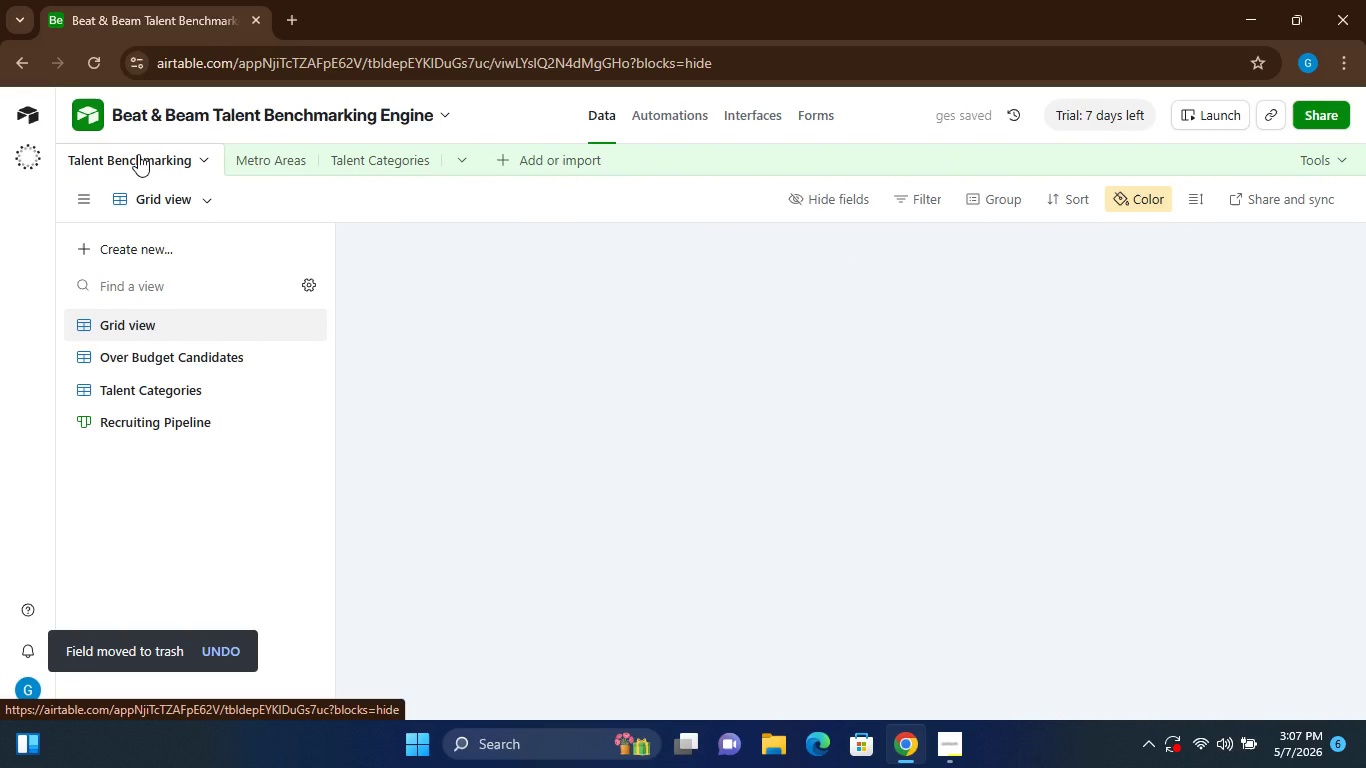 
mouse_move([308, 408])
 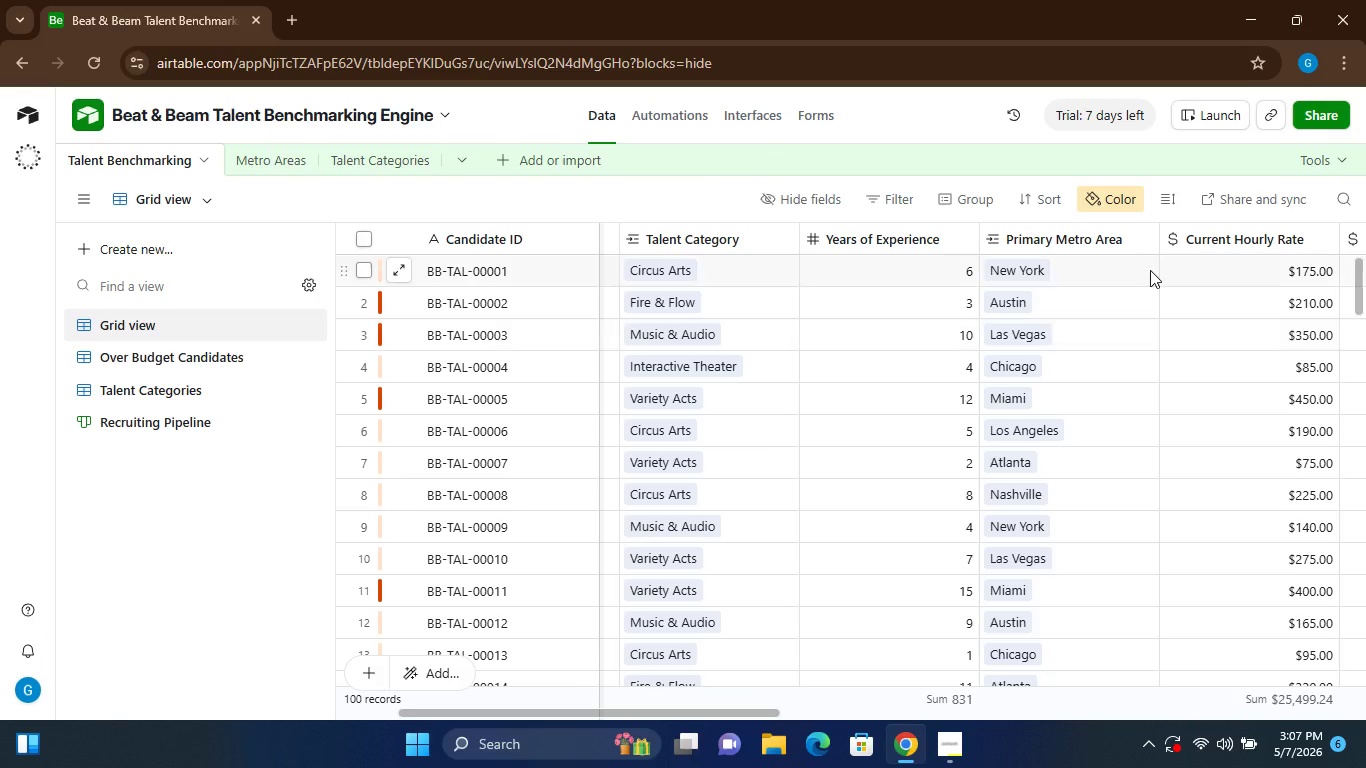 
wait(5.65)
 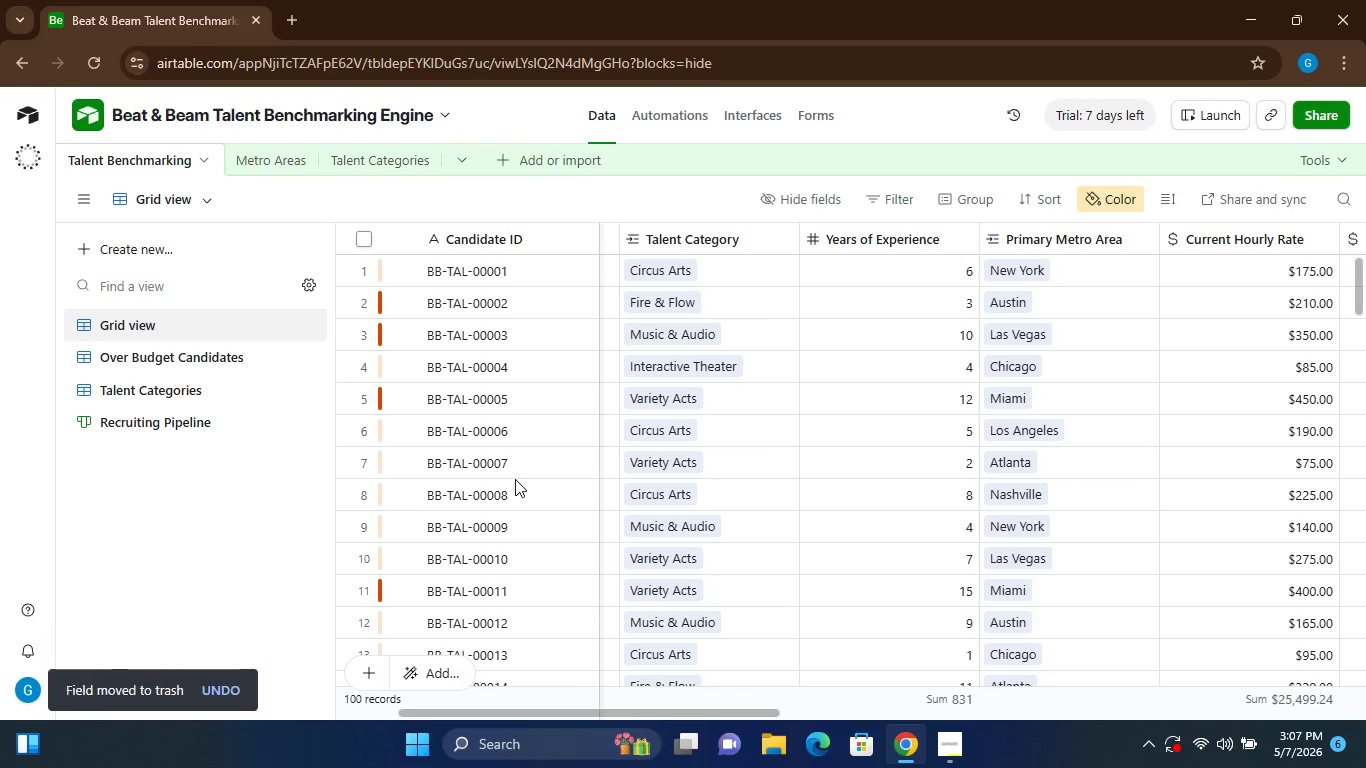 
left_click([1132, 196])
 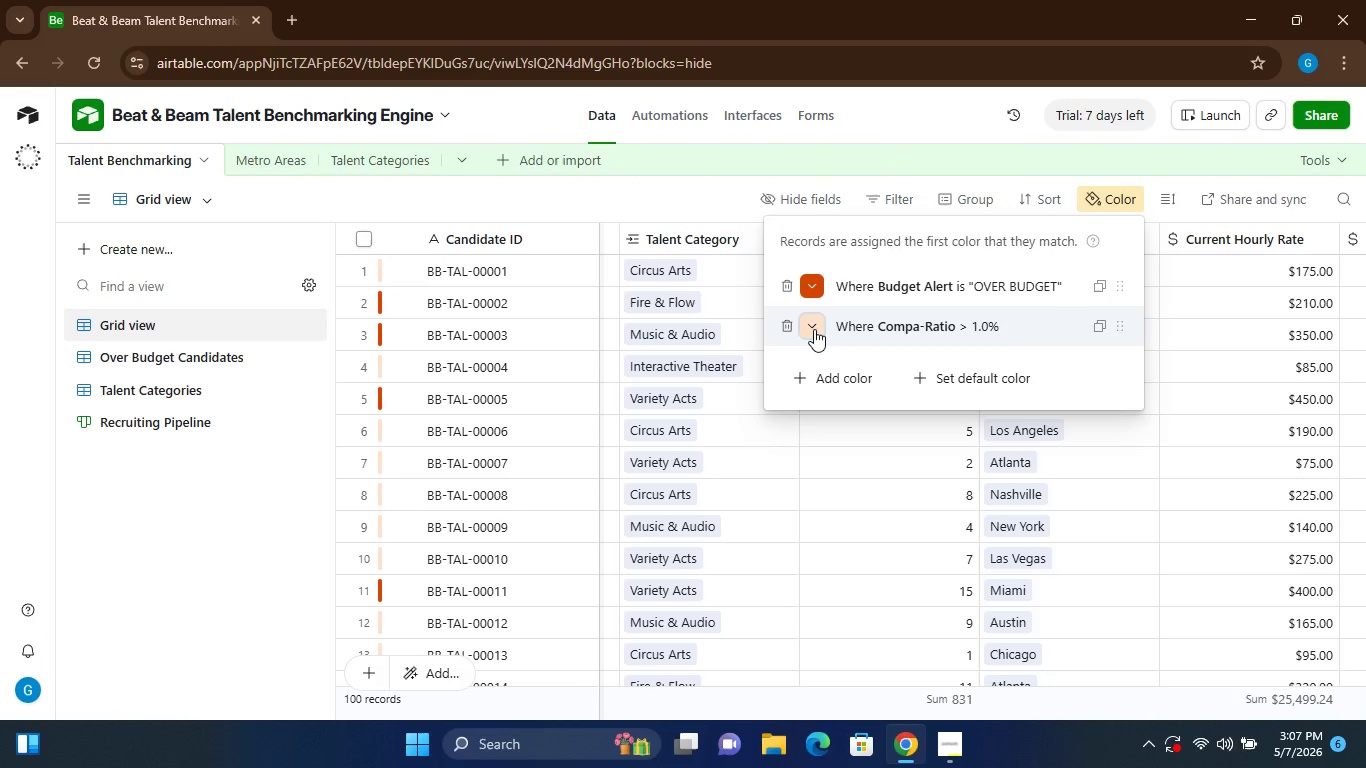 
left_click([813, 329])
 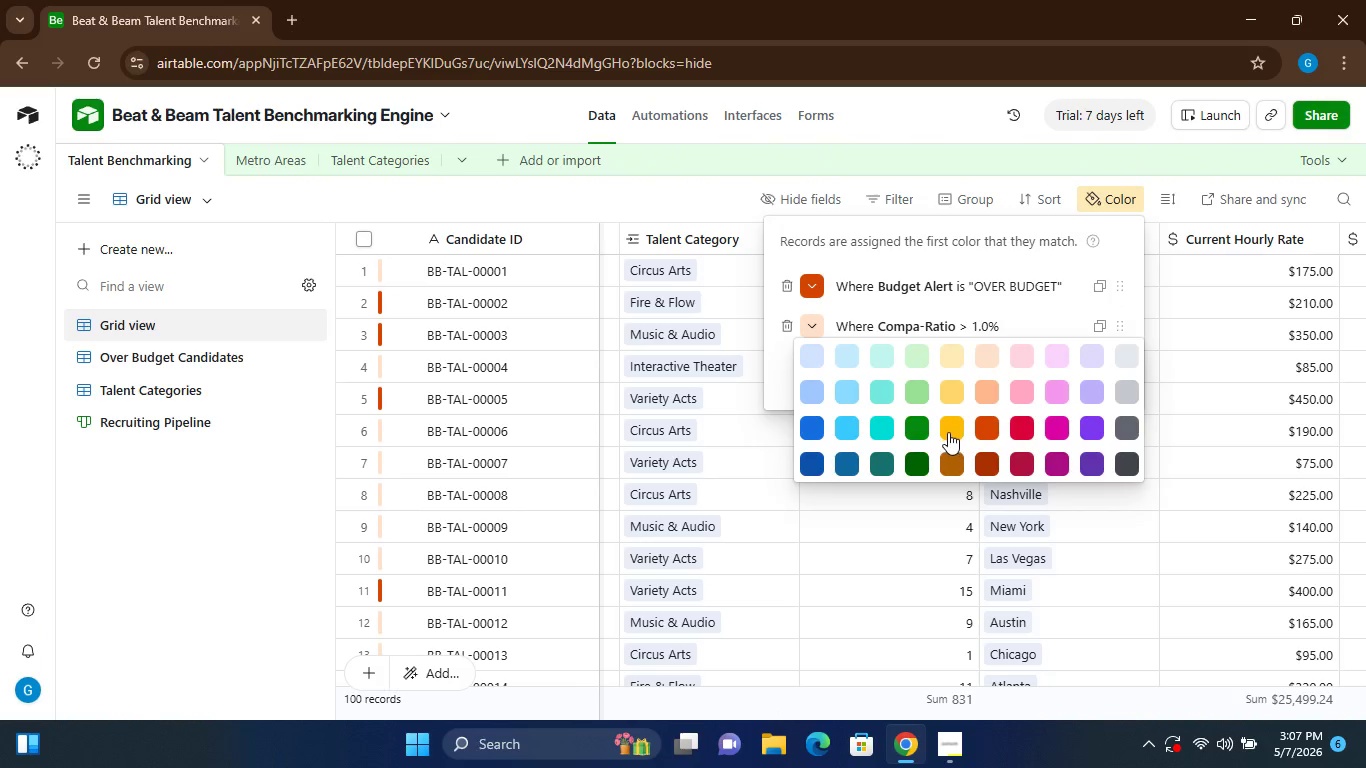 
left_click([948, 432])
 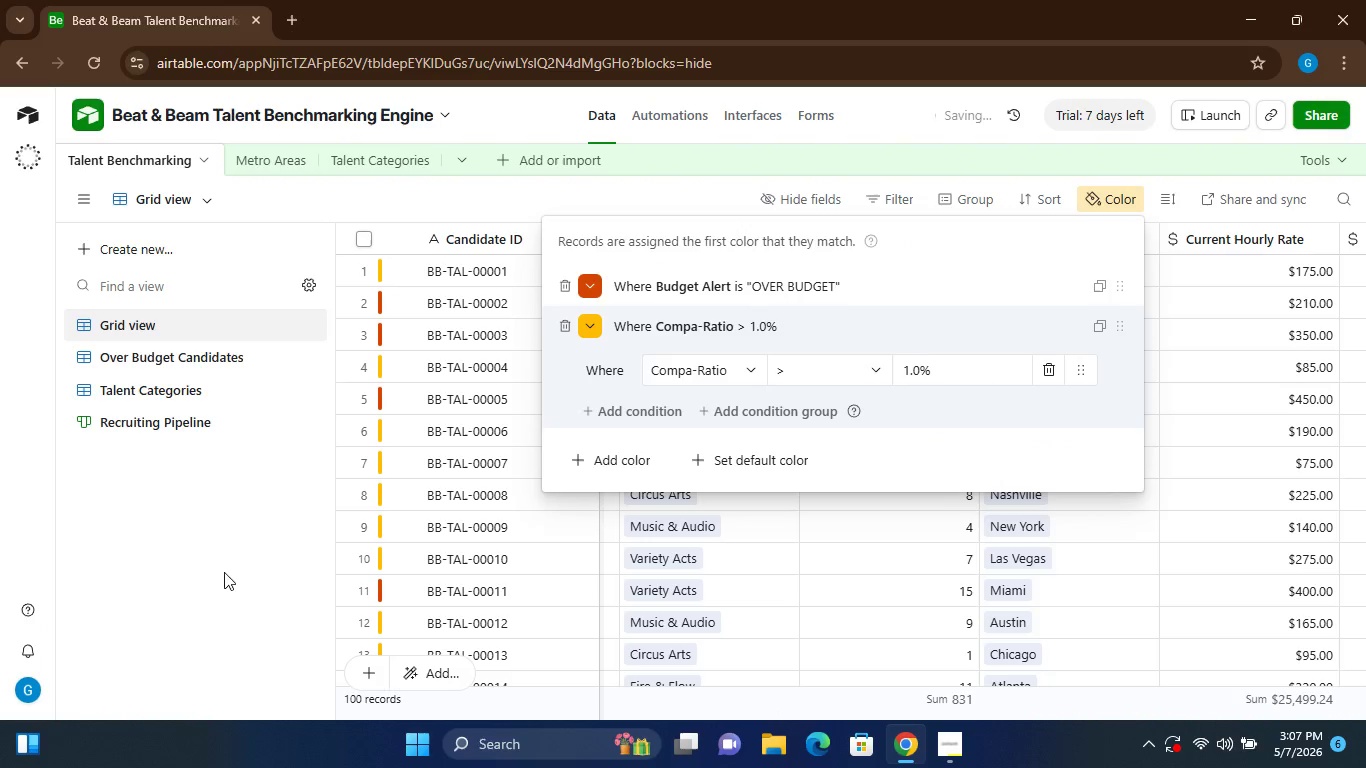 
left_click([173, 576])
 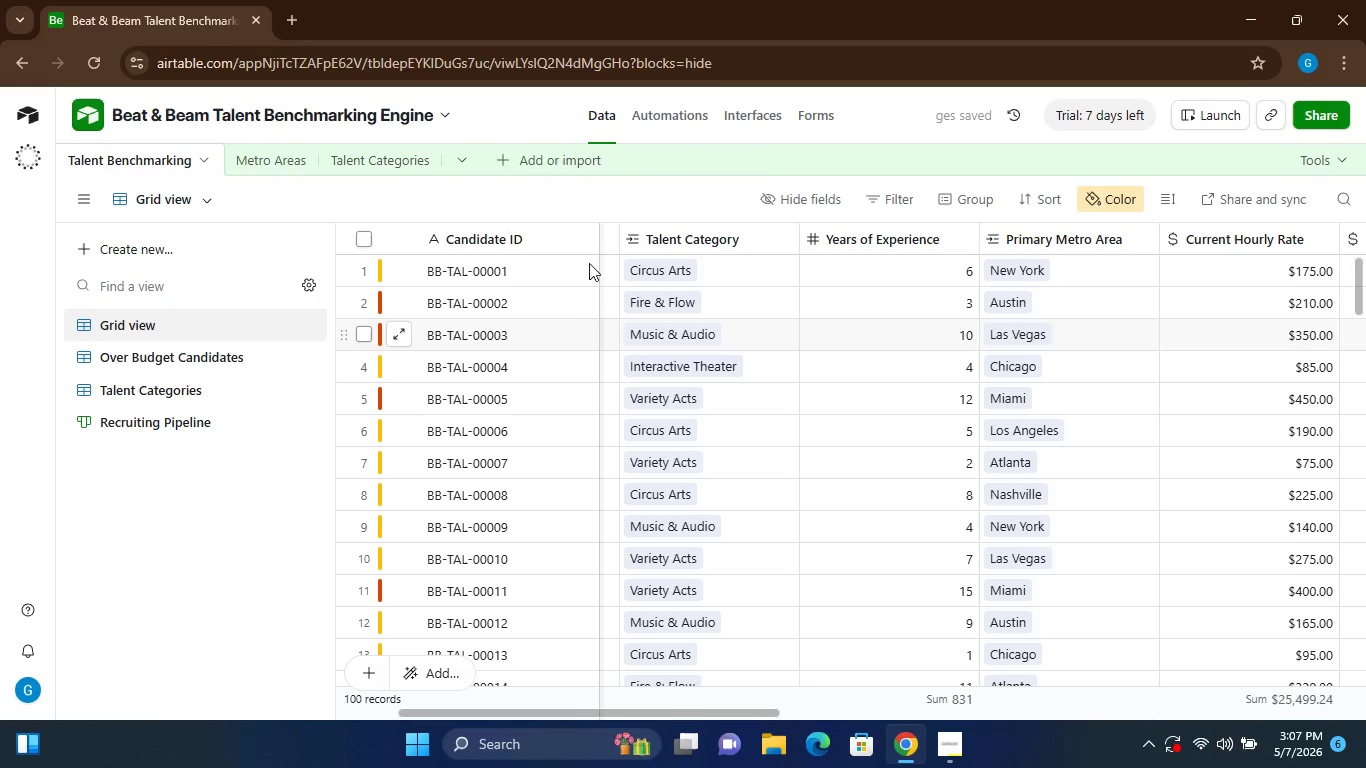 
wait(7.03)
 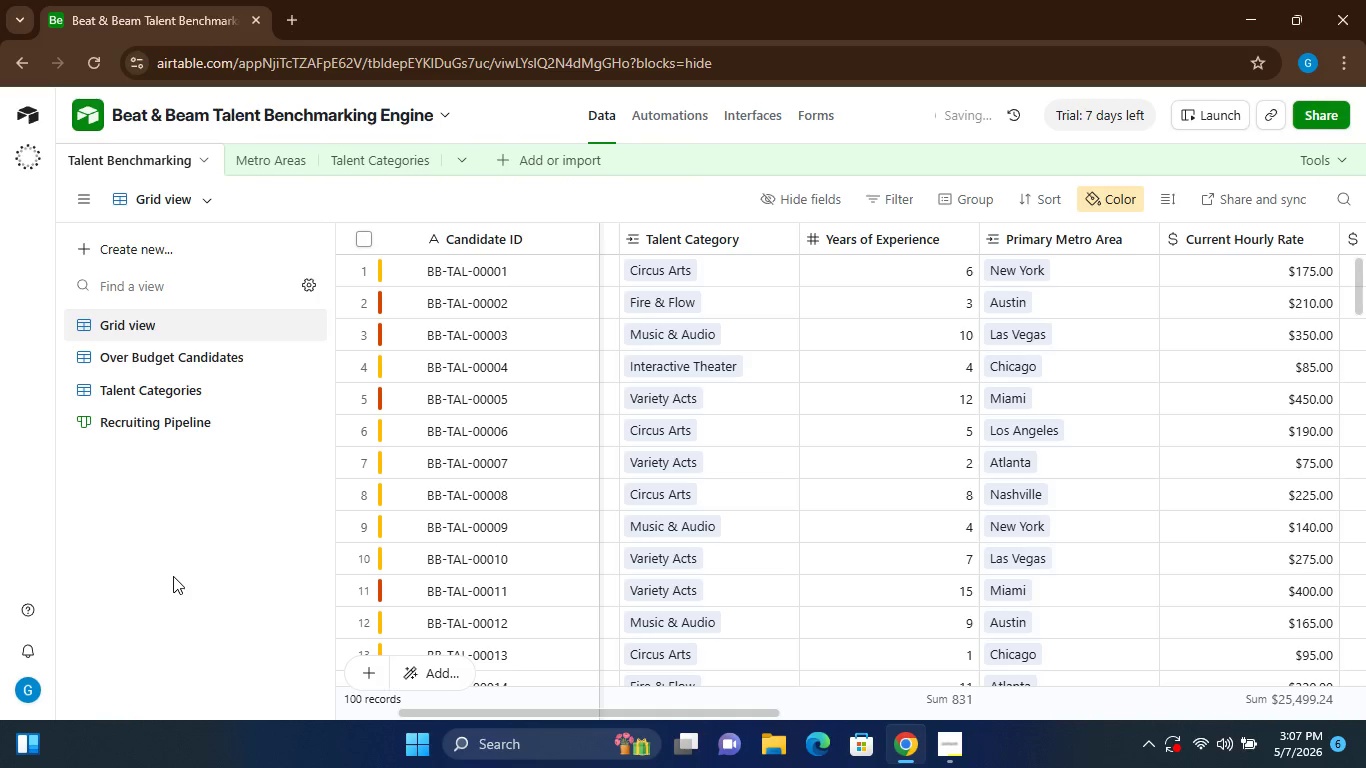 
left_click([759, 111])
 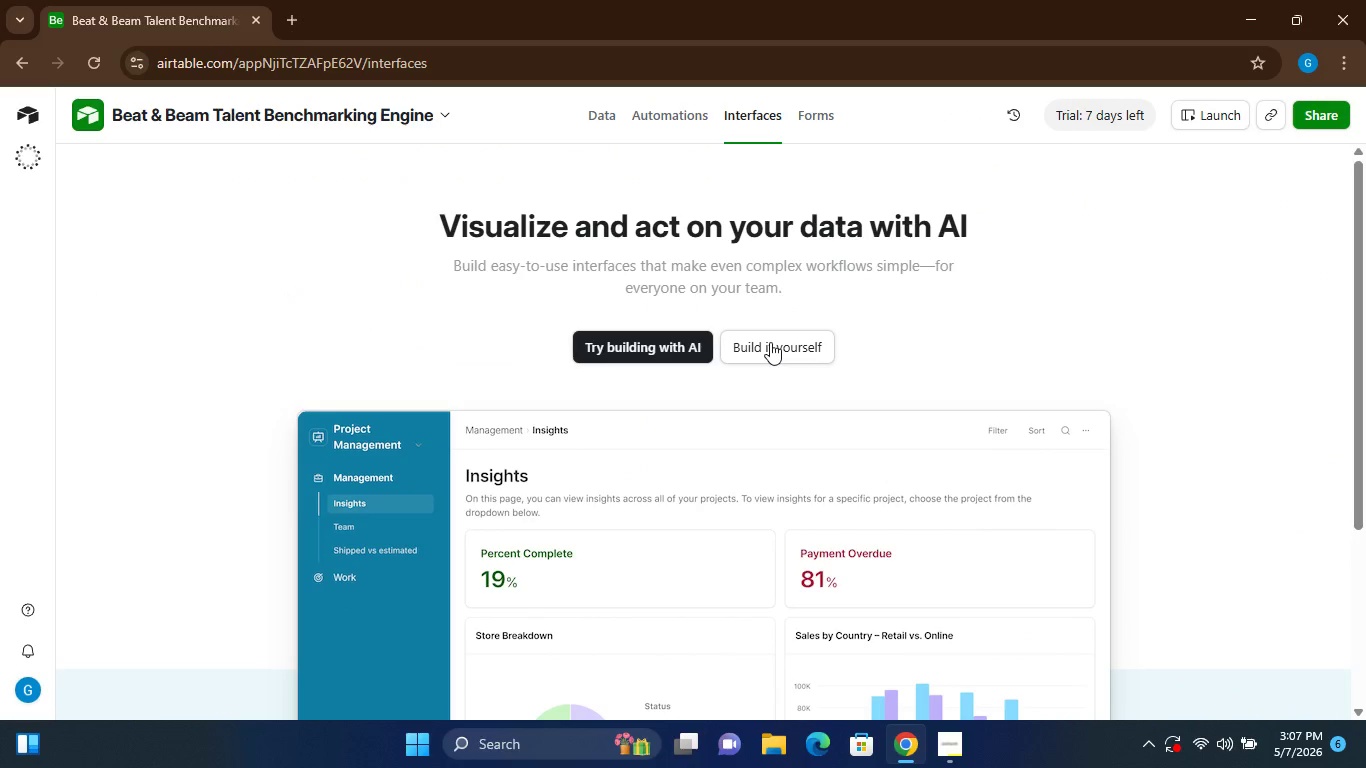 
left_click([770, 343])
 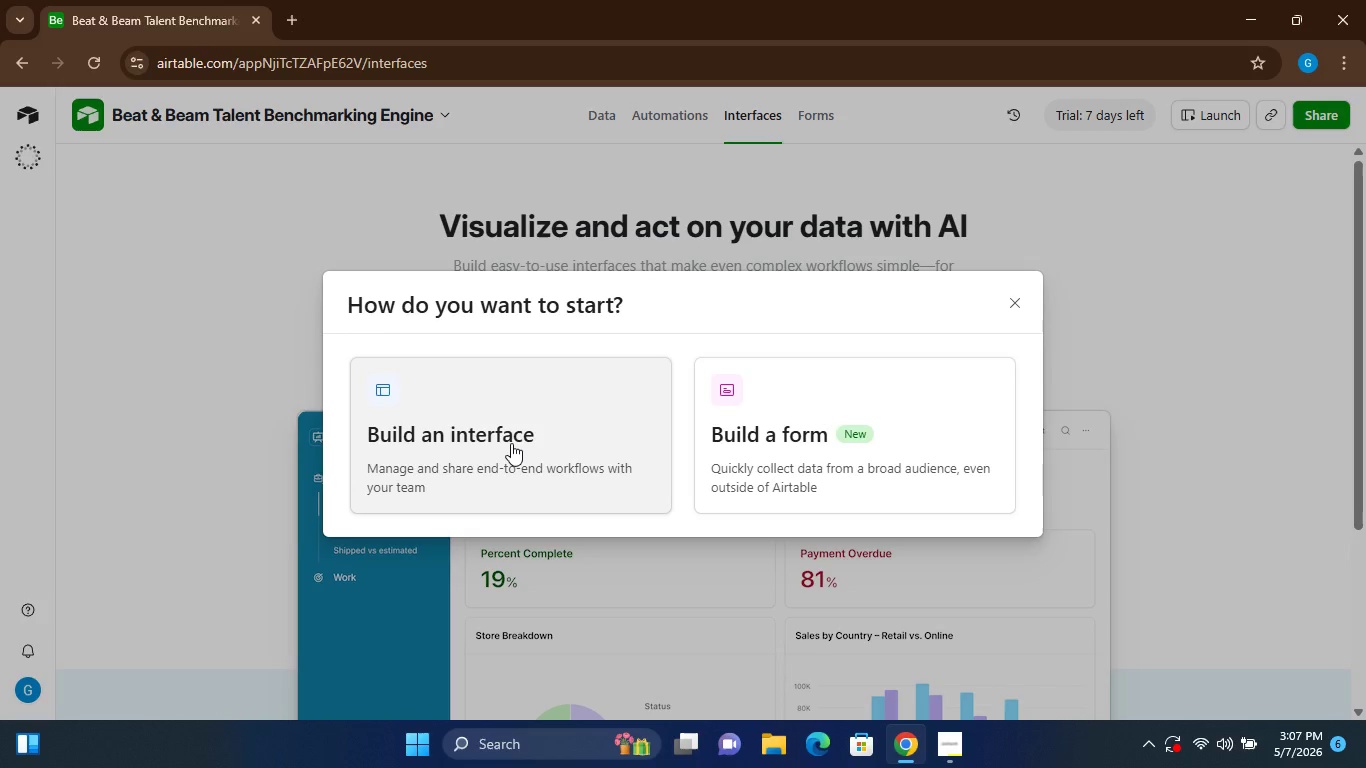 
left_click([511, 443])
 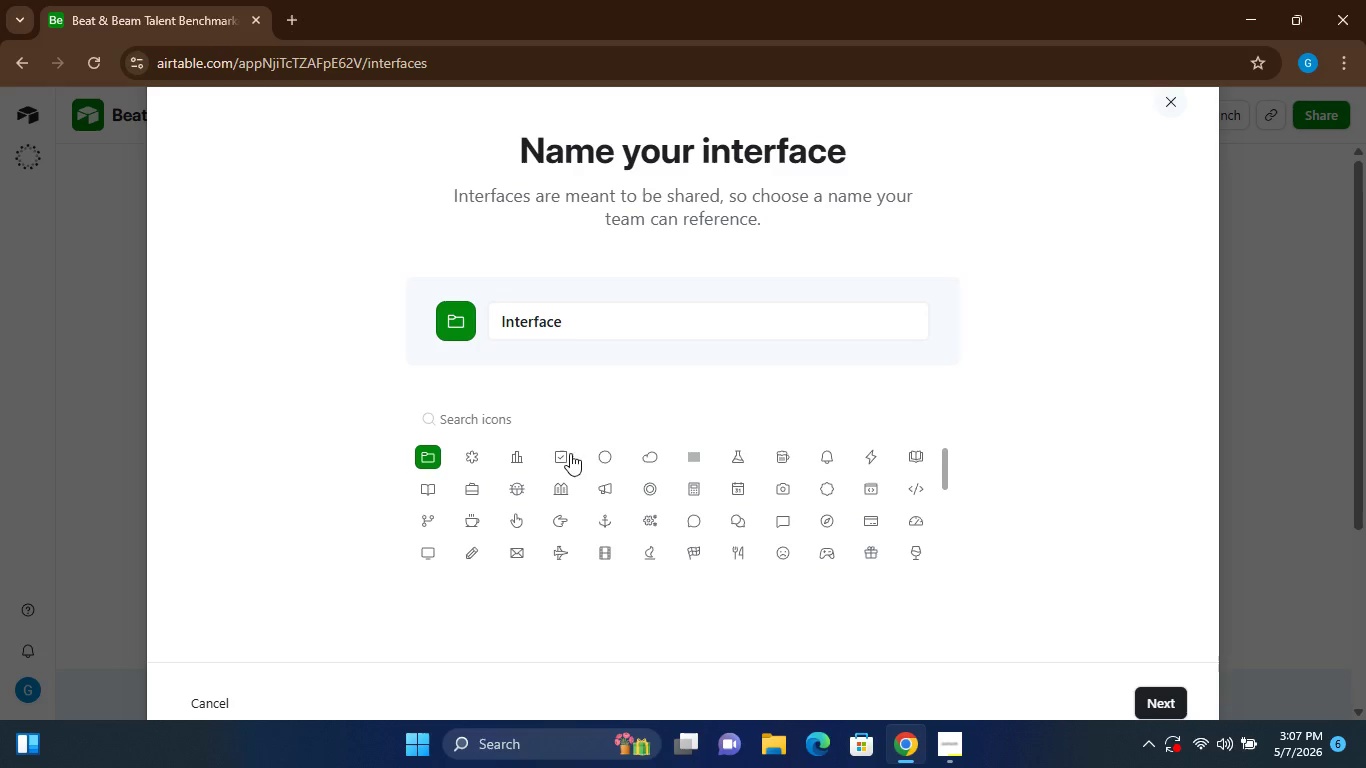 
left_click([563, 326])
 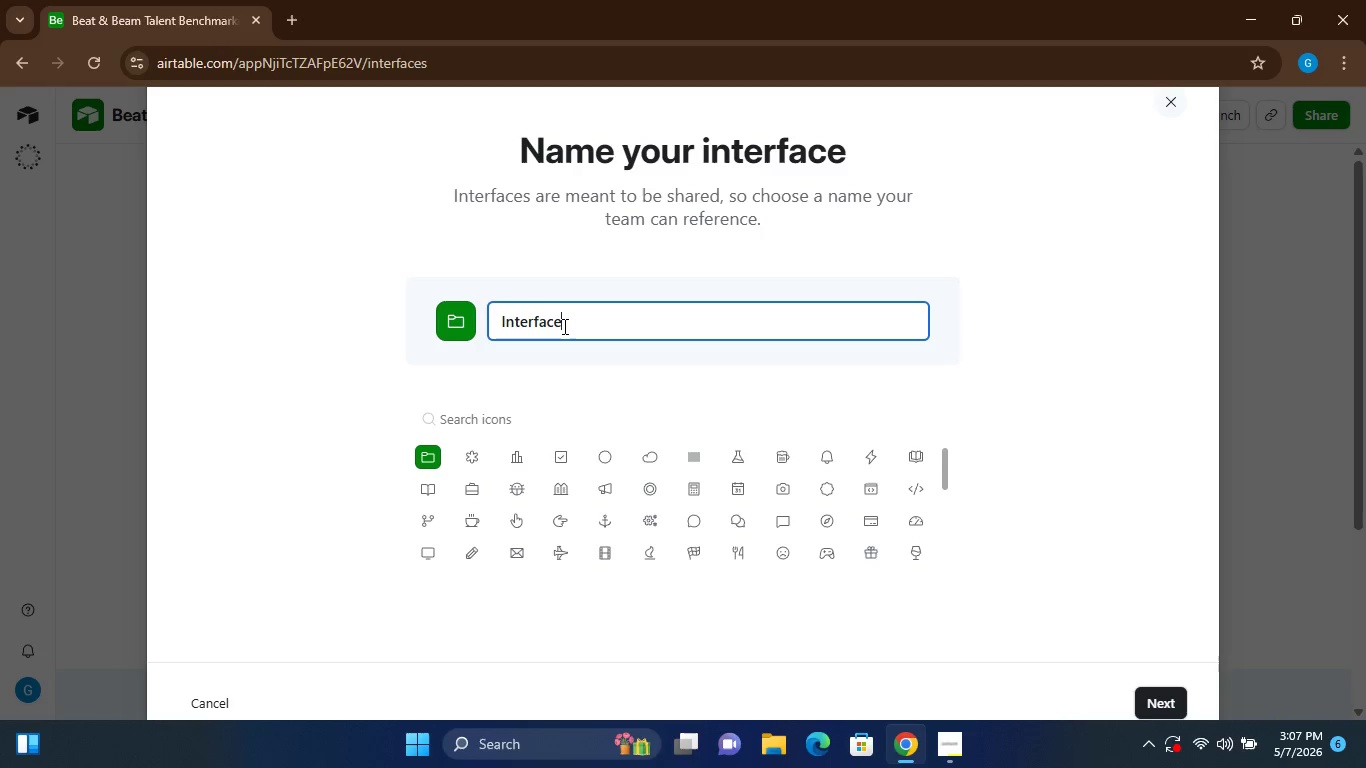 
double_click([563, 326])
 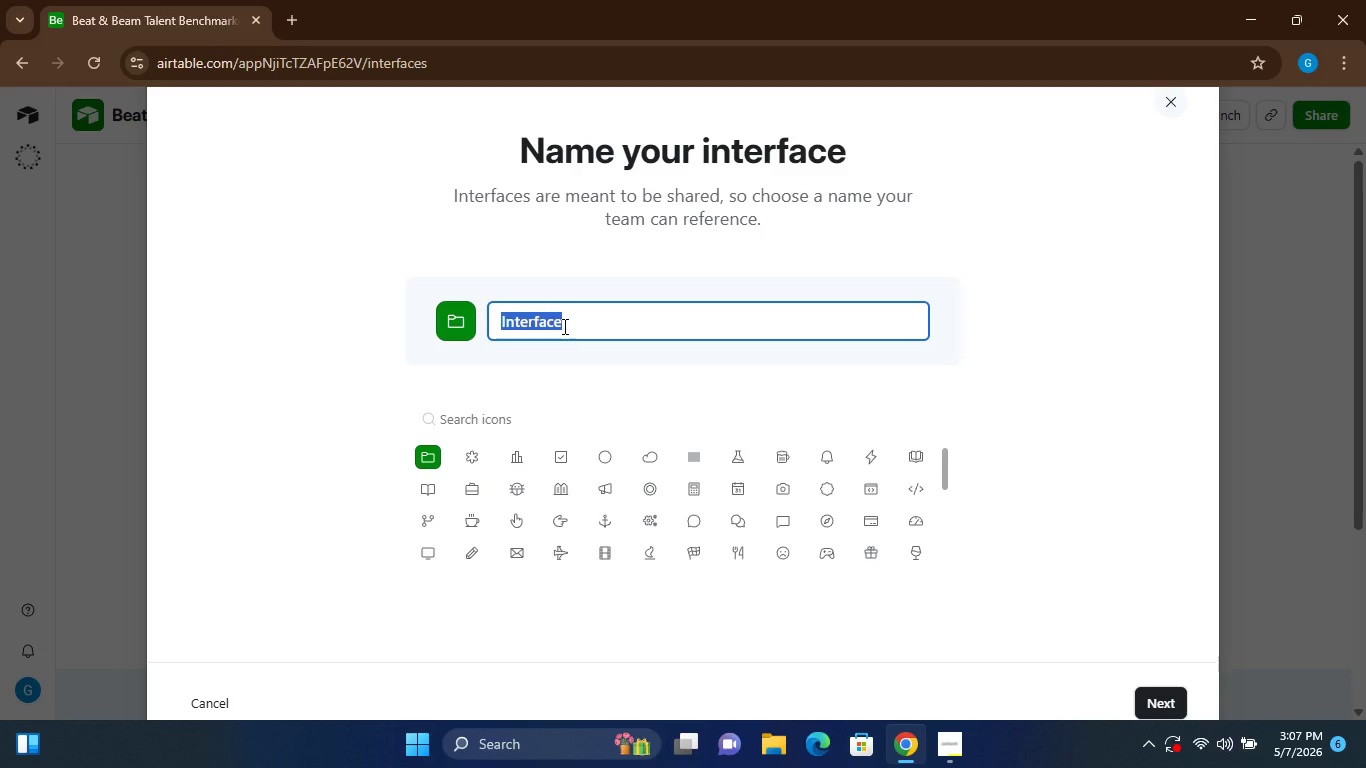 
triple_click([563, 326])
 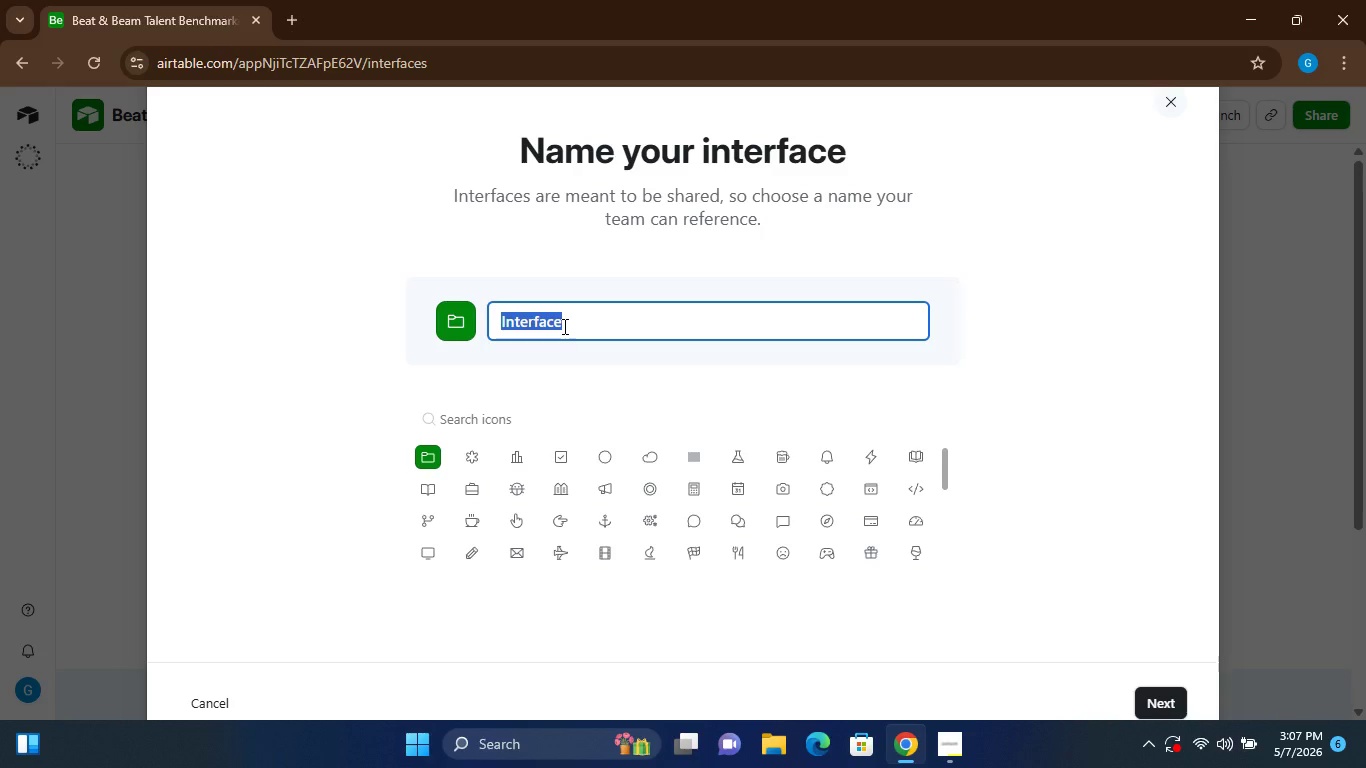 
type(Executive Compensation Dashboard)
 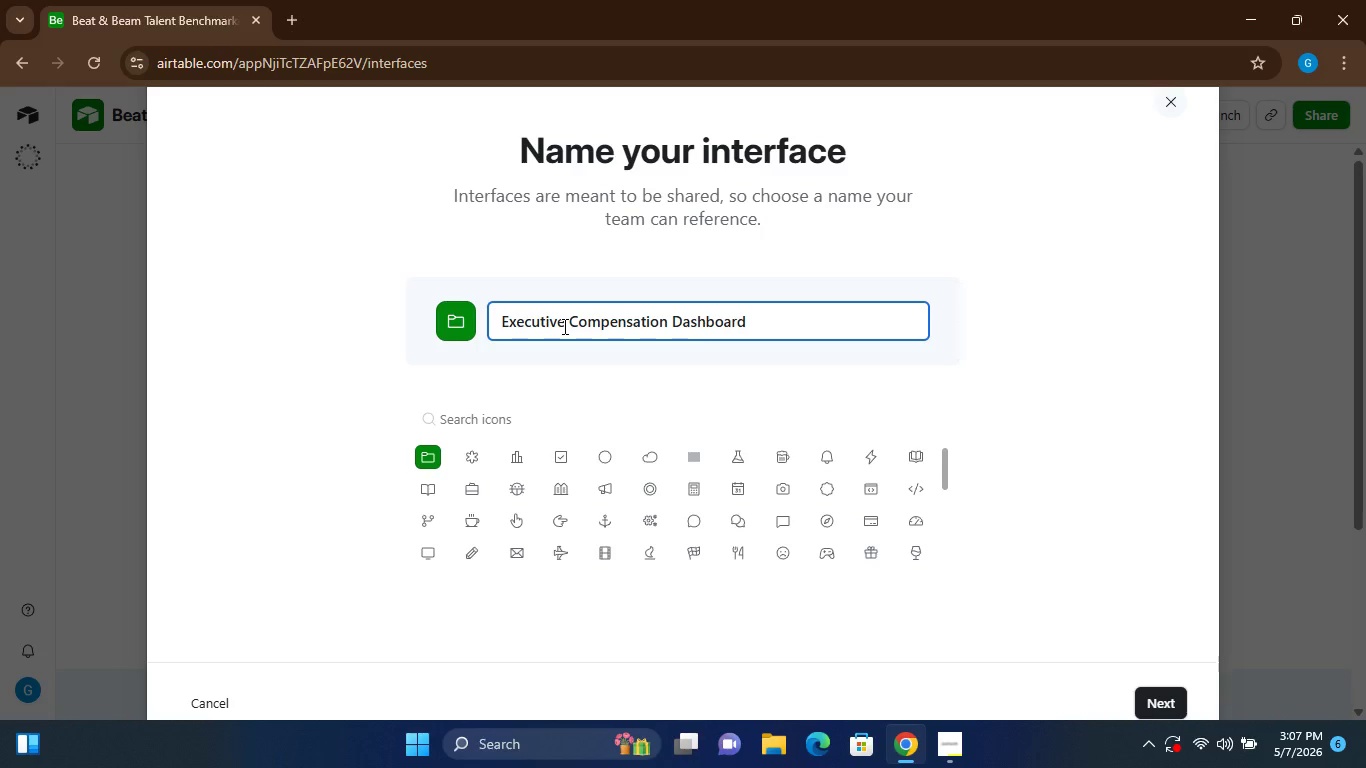 
wait(6.39)
 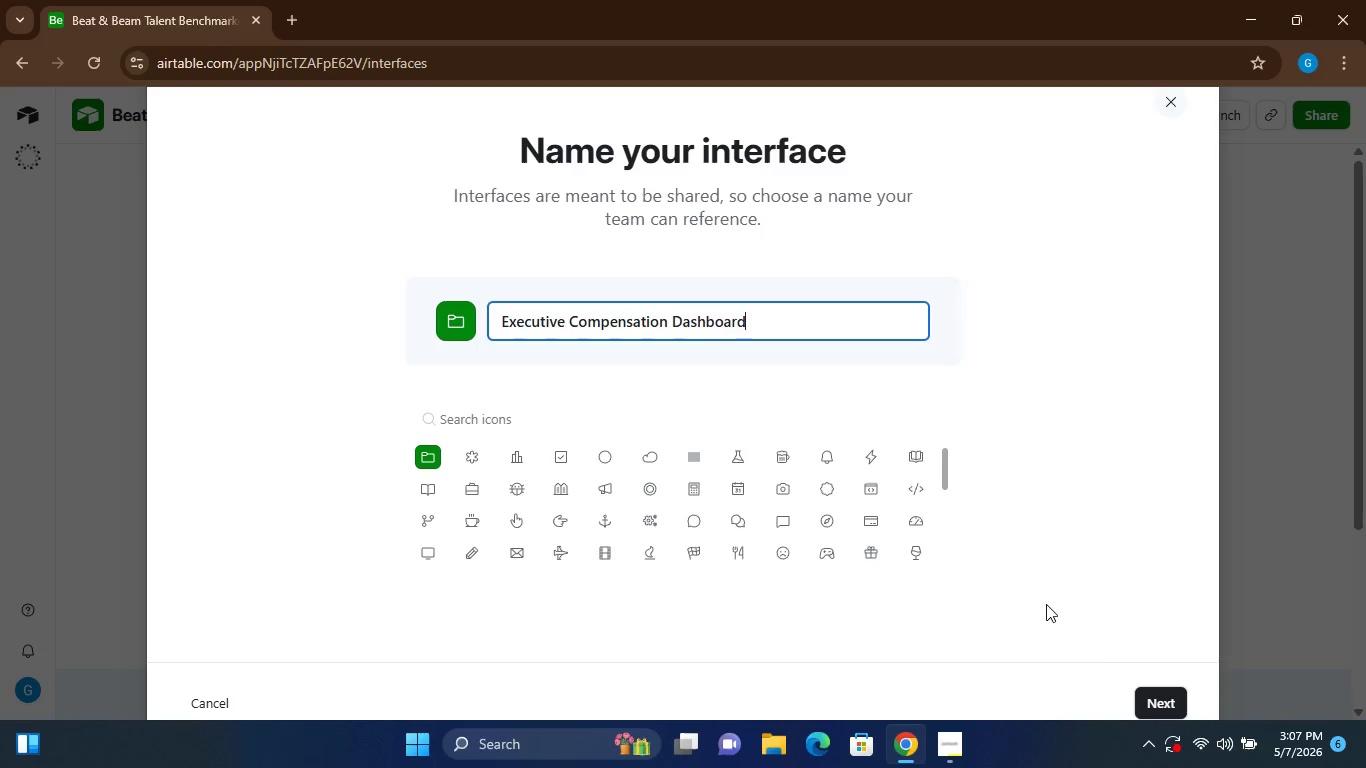 
left_click([1171, 701])
 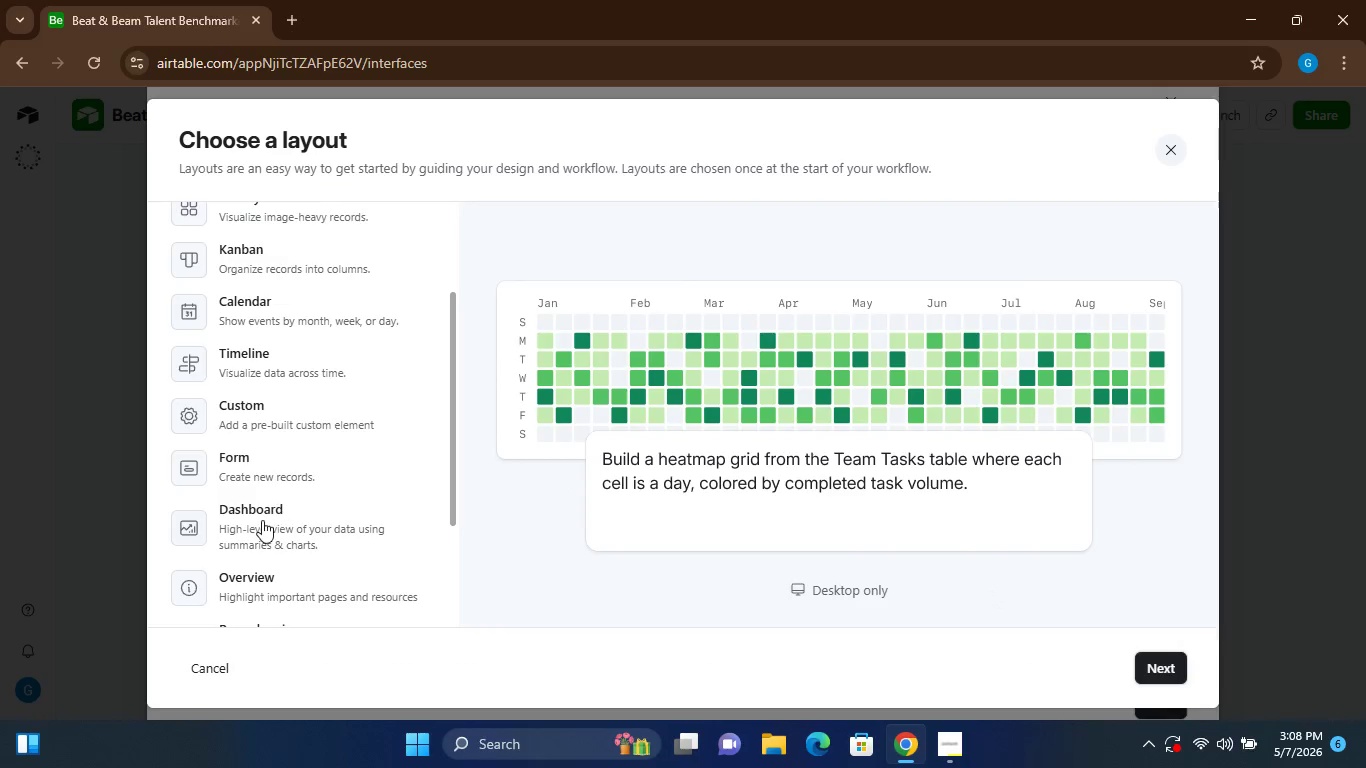 
left_click([256, 523])
 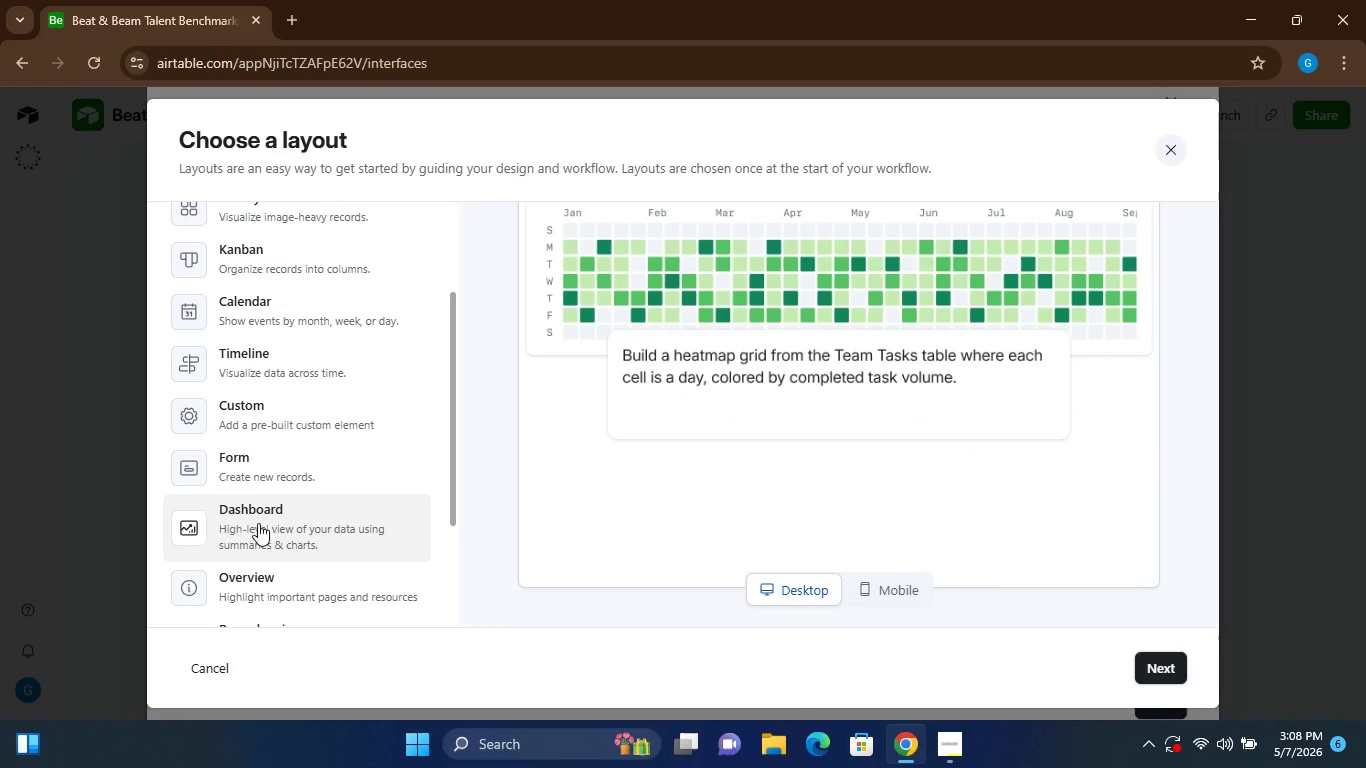 
left_click([227, 522])
 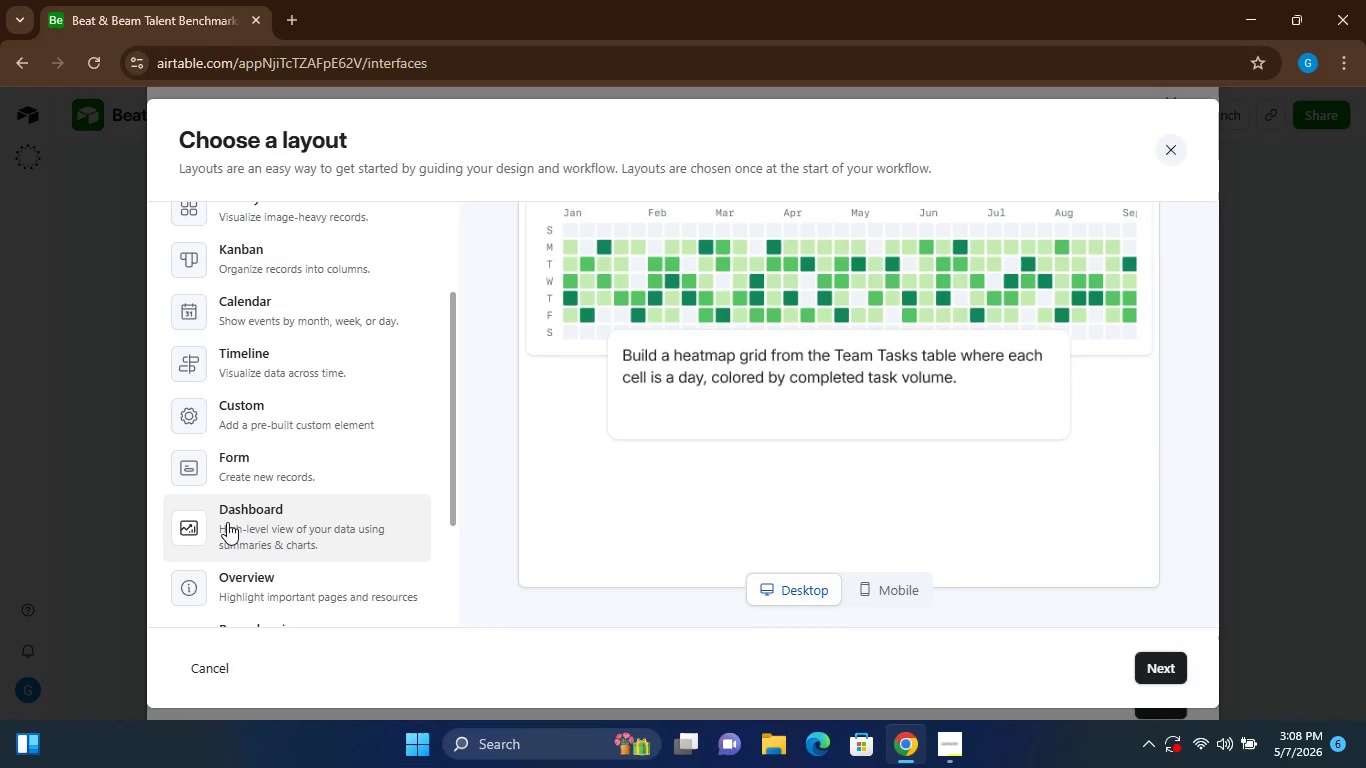 
left_click([227, 522])
 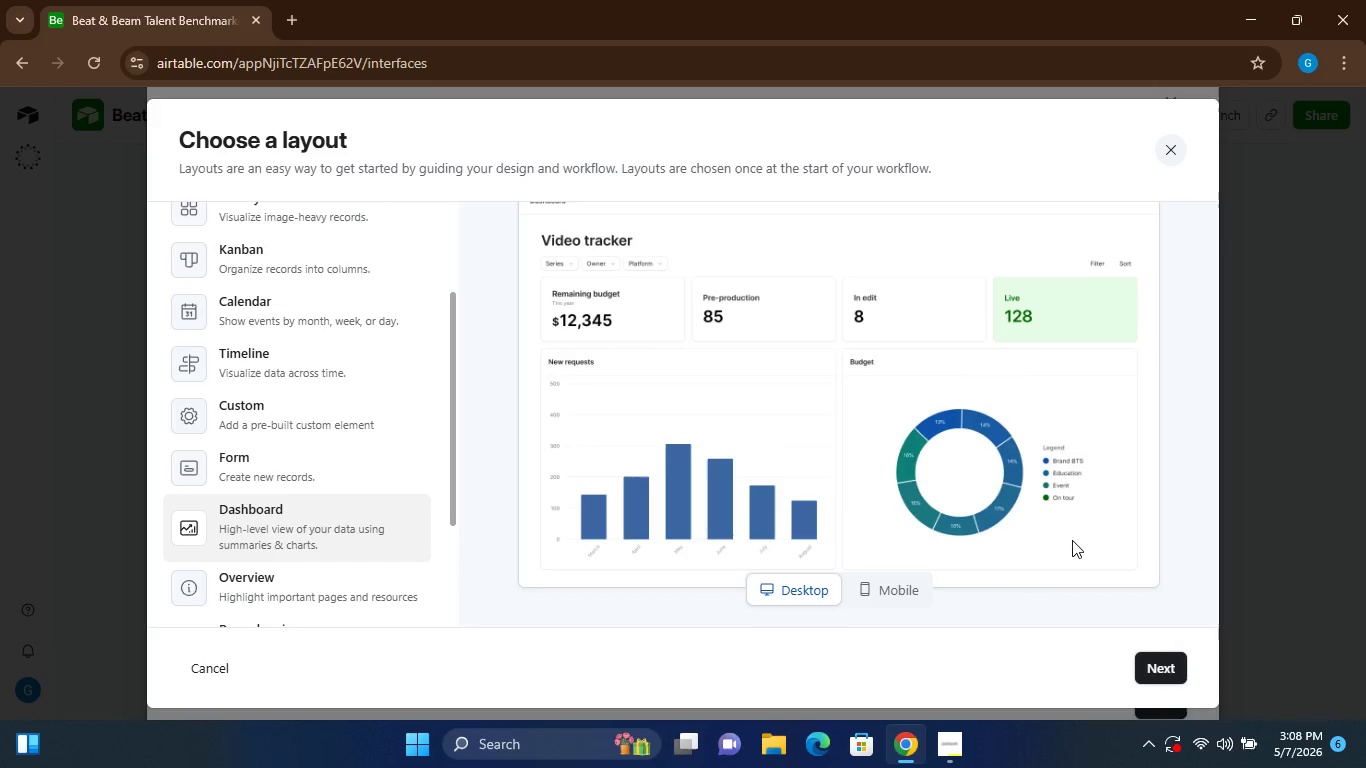 
wait(7.38)
 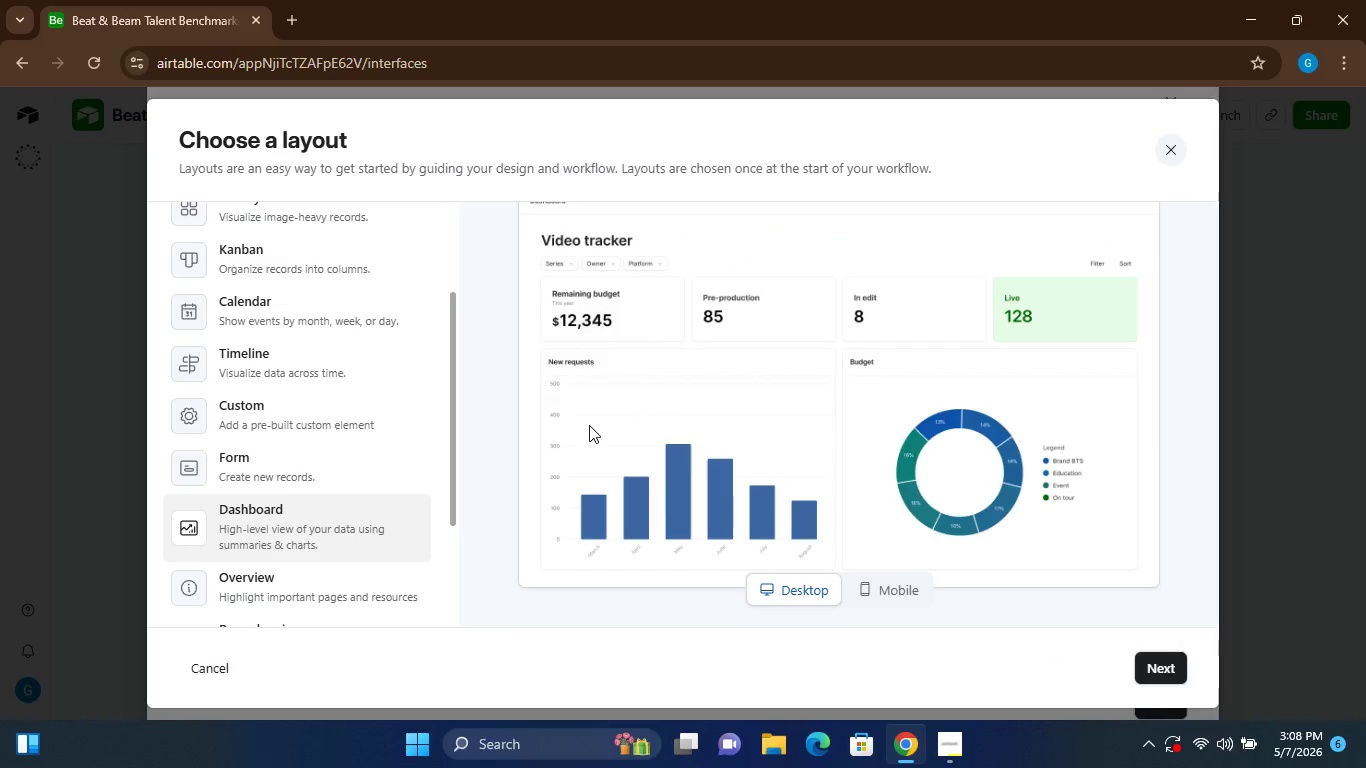 
left_click([1165, 662])
 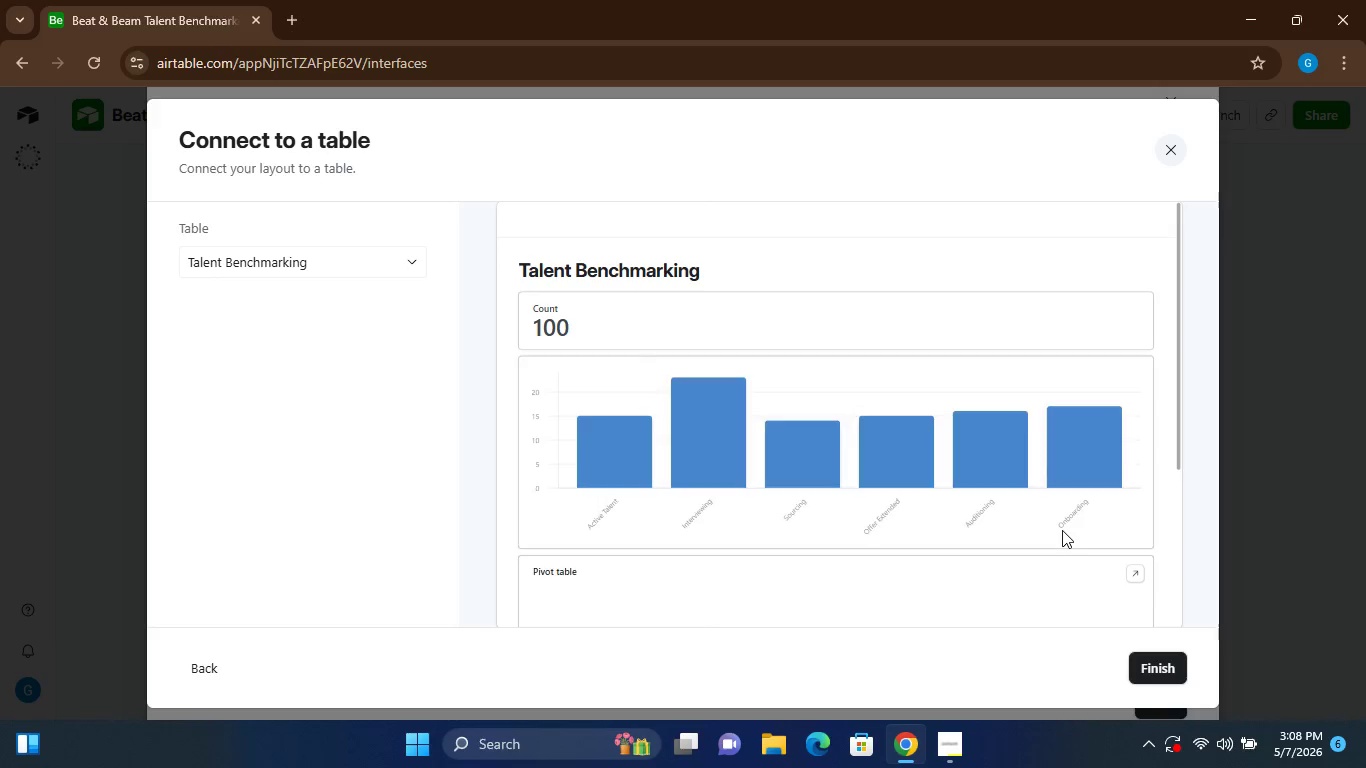 
wait(14.11)
 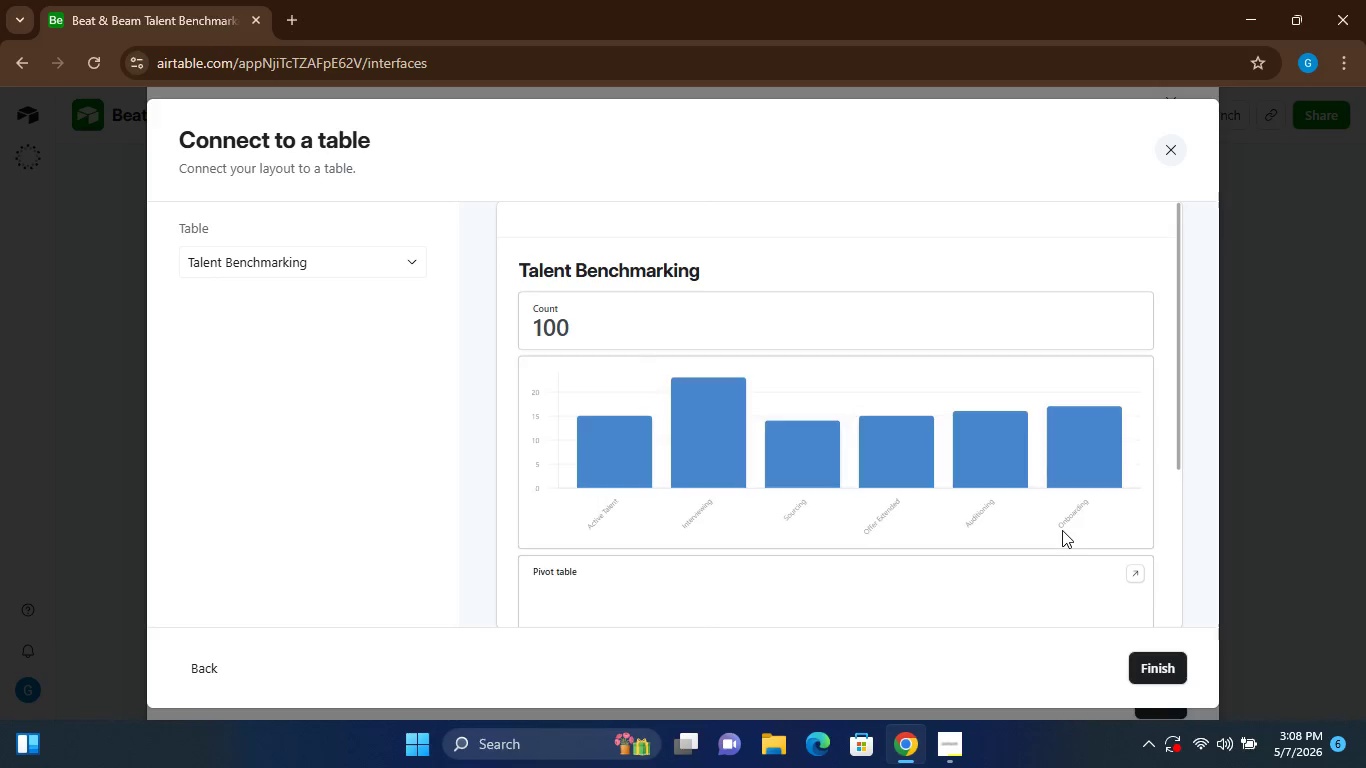 
left_click([1154, 663])
 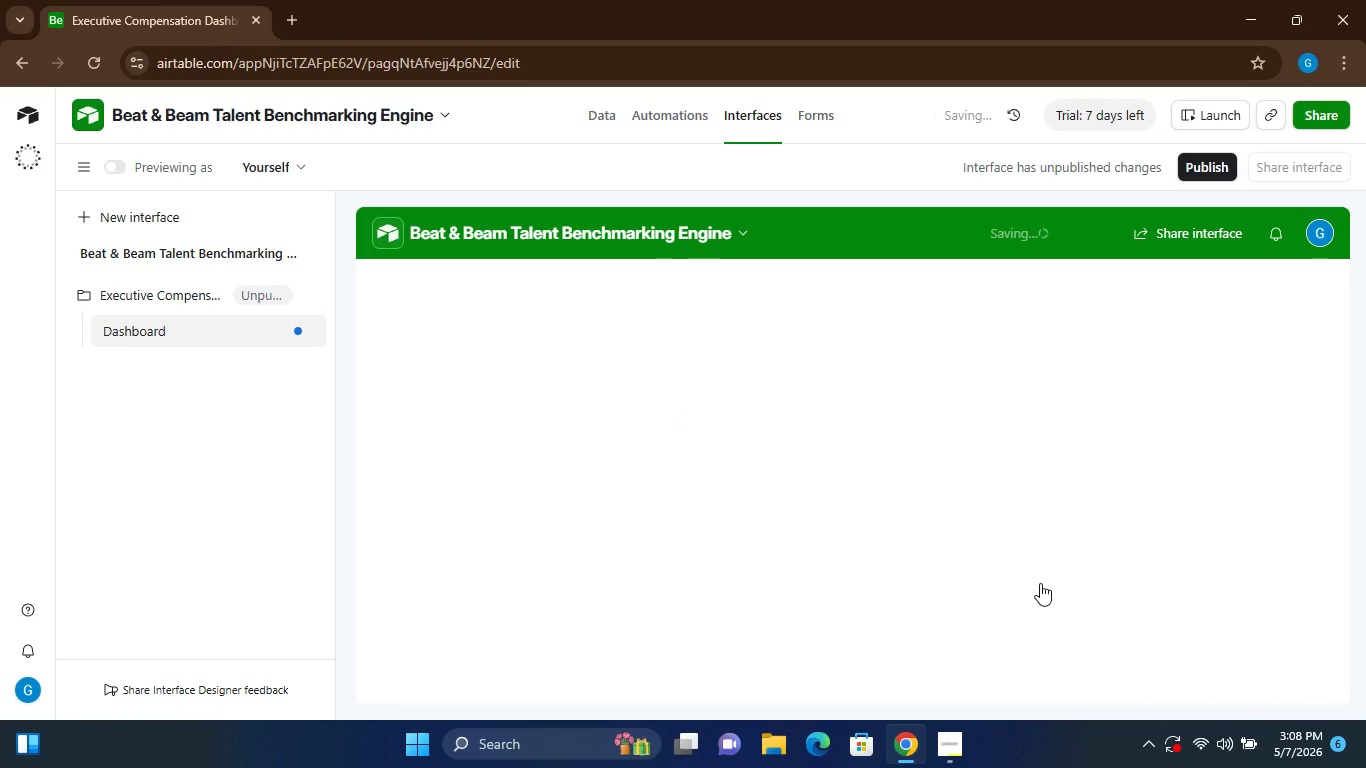 
wait(15.19)
 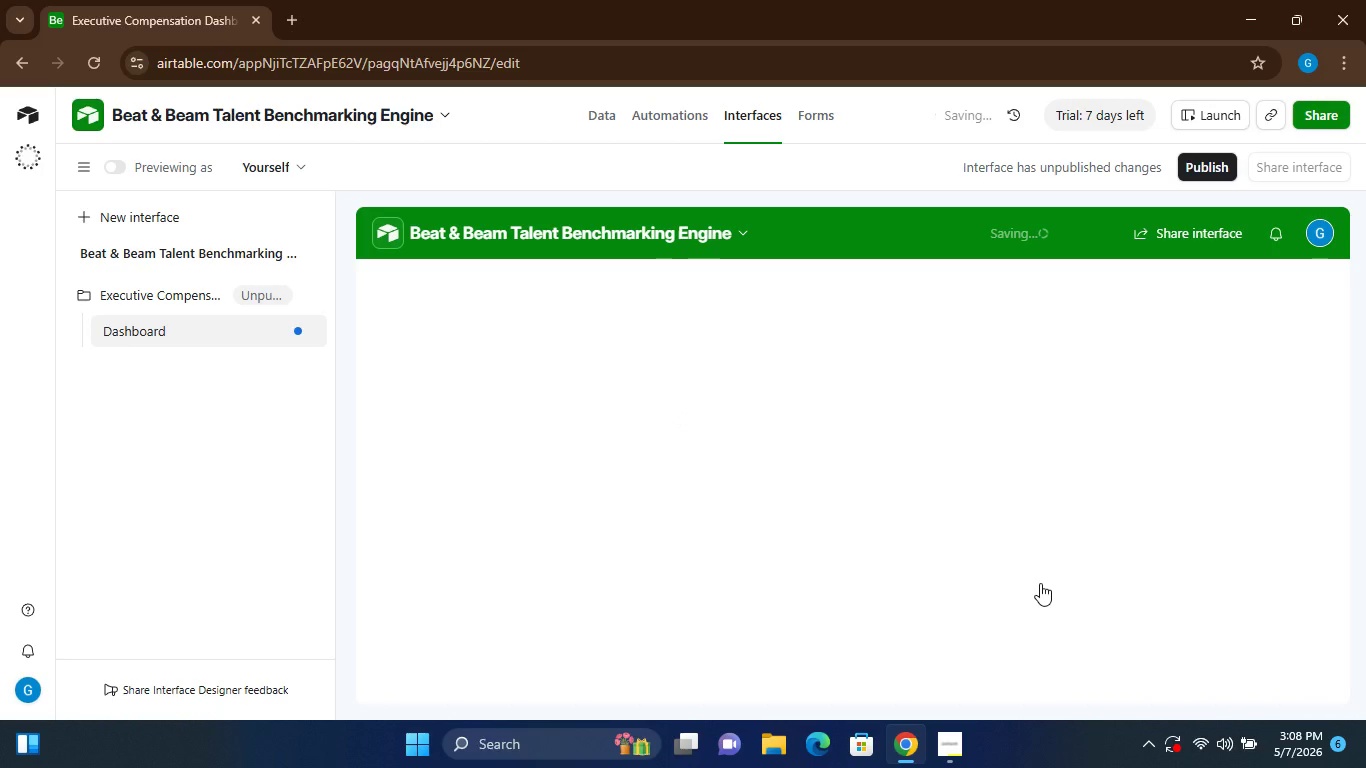 
left_click([1029, 483])
 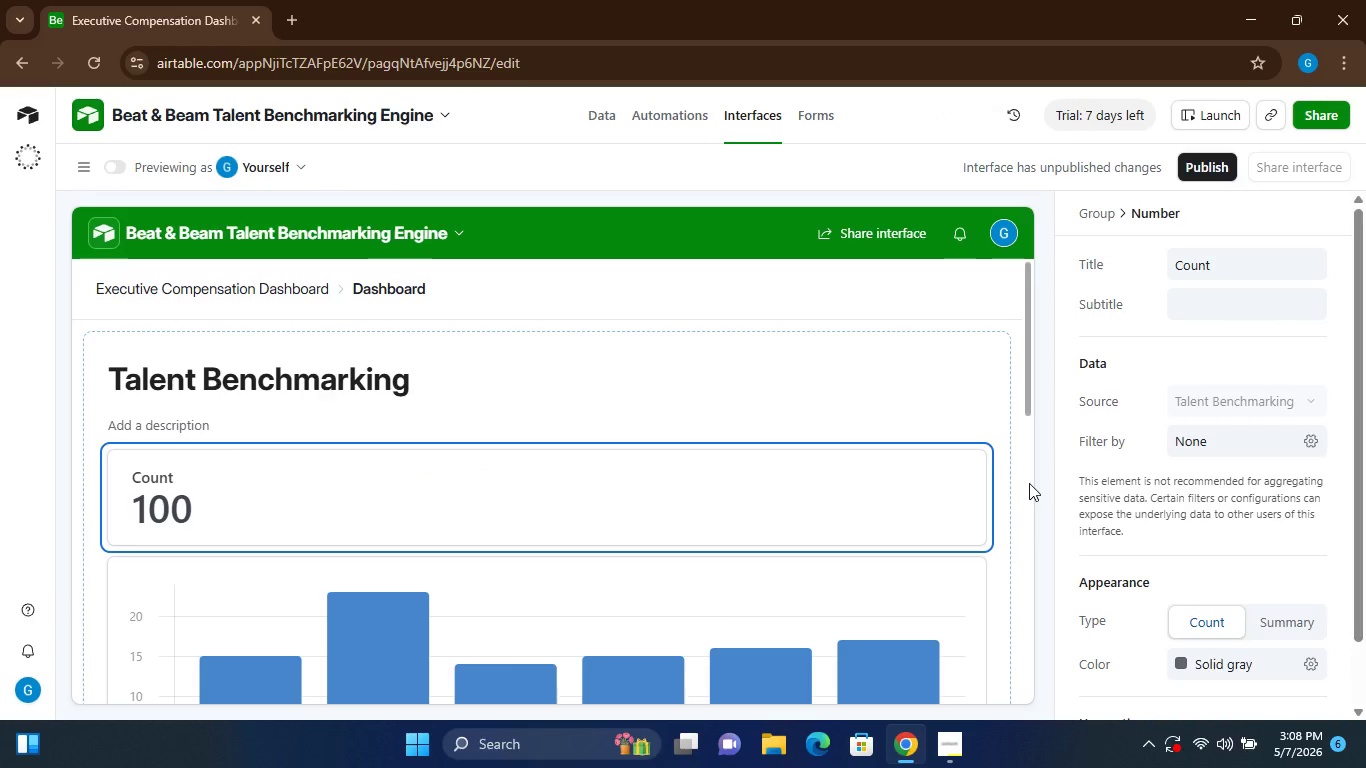 
wait(8.33)
 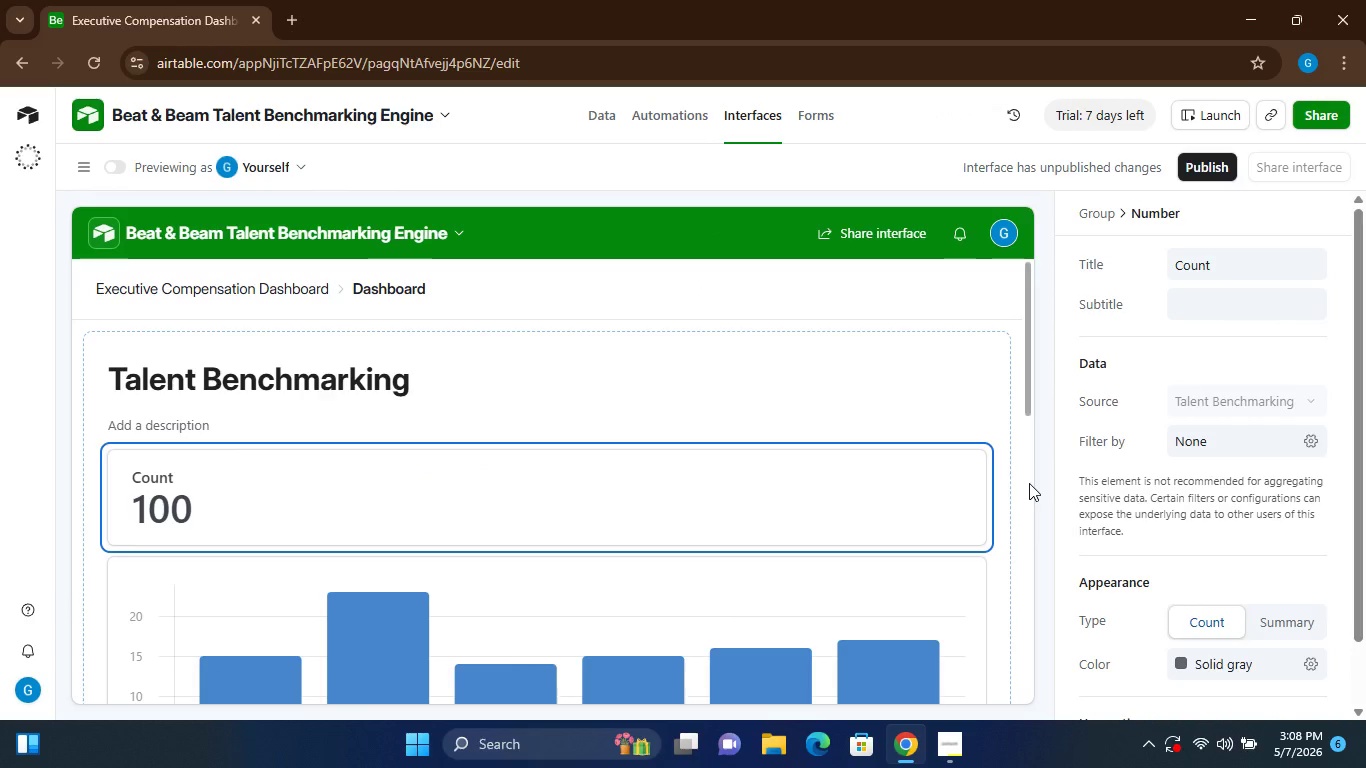 
double_click([1207, 265])
 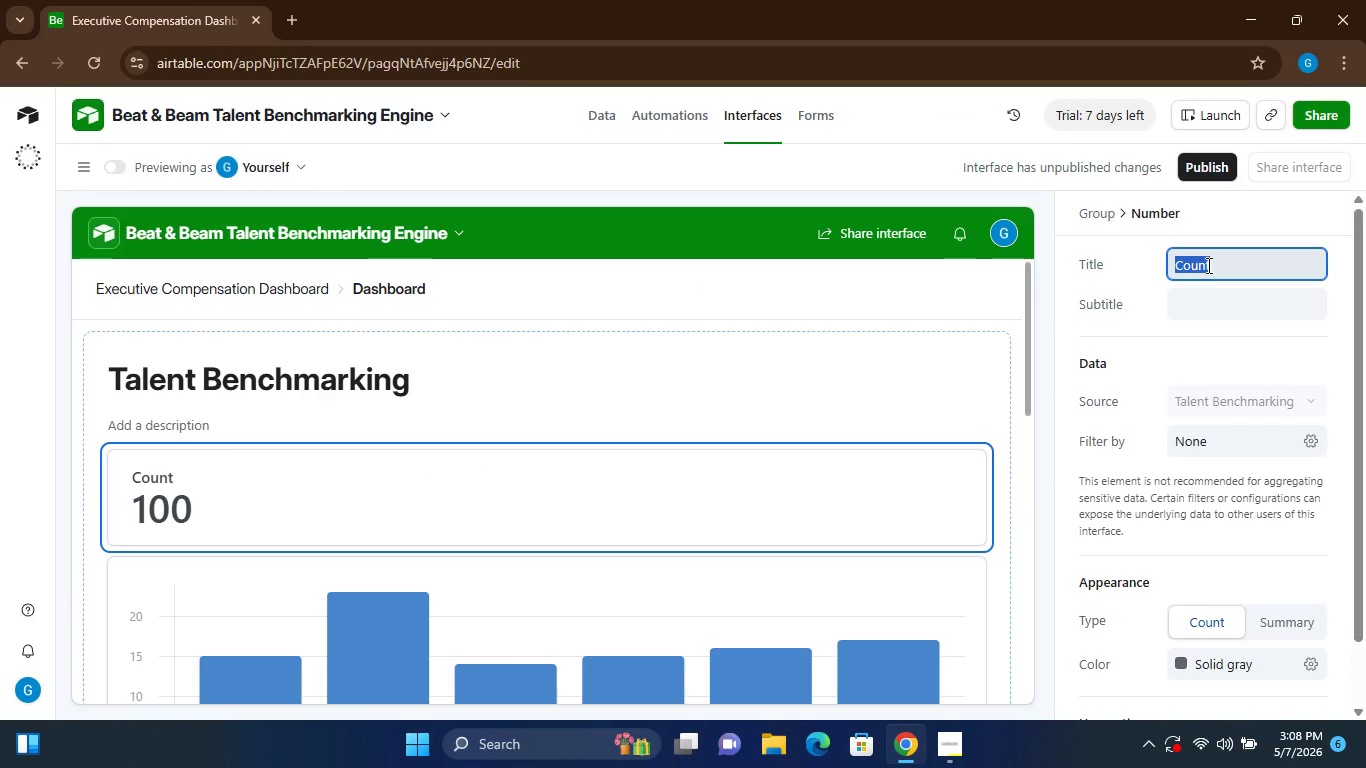 
triple_click([1207, 265])
 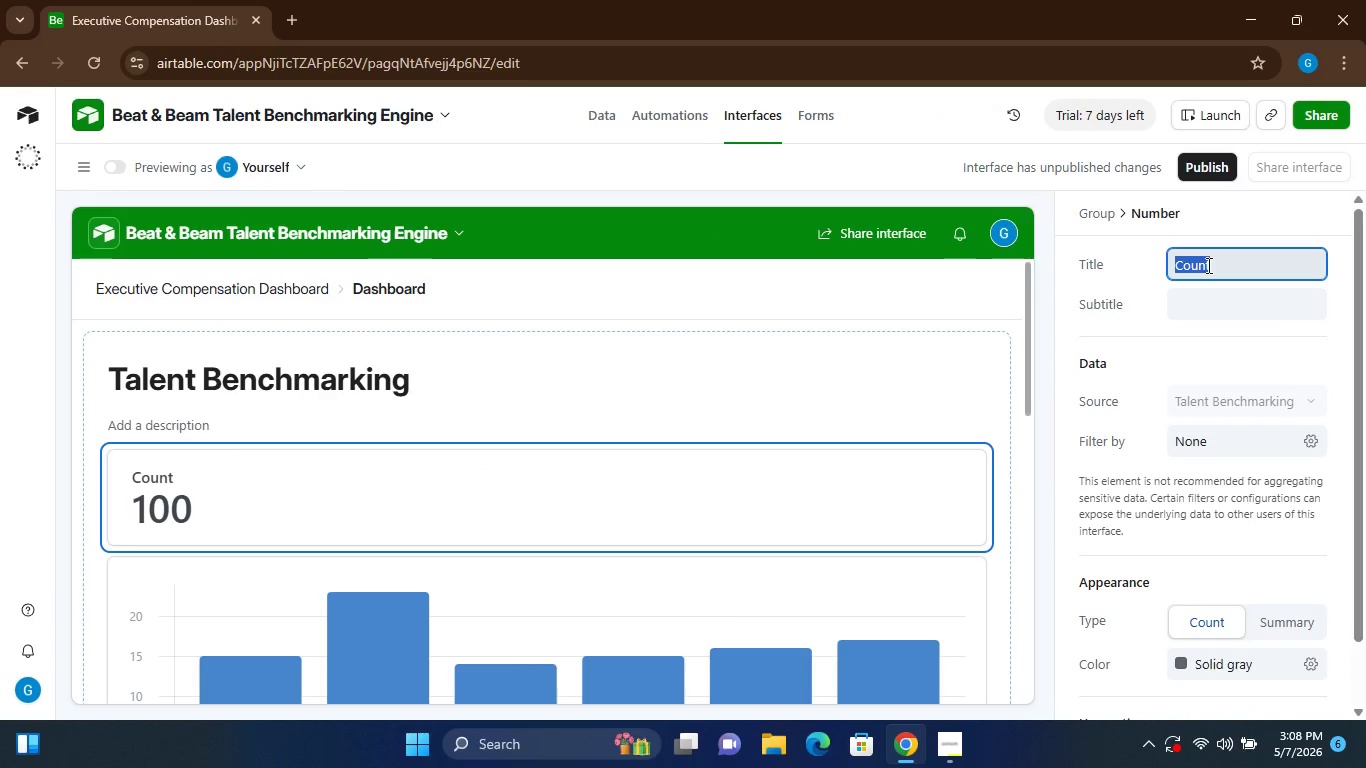 
type(Total Candidates)
 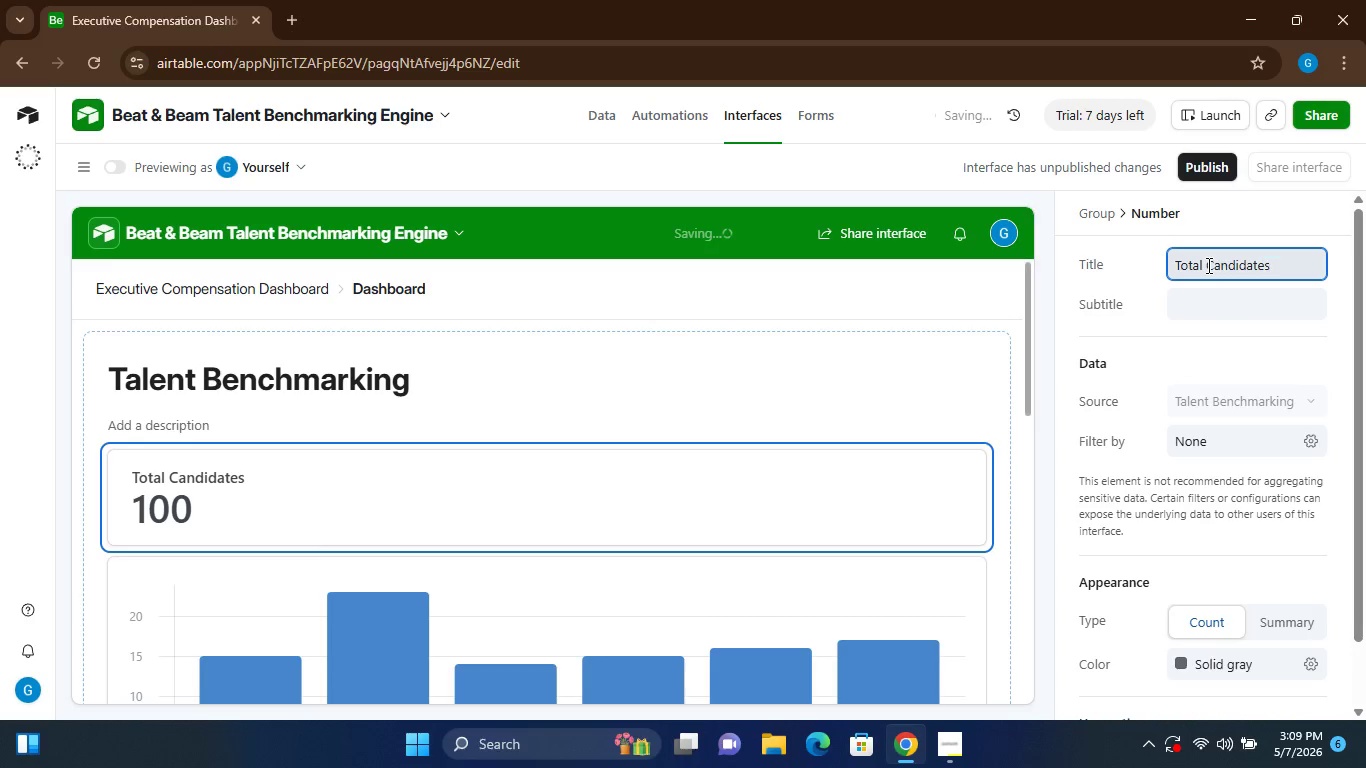 
wait(6.06)
 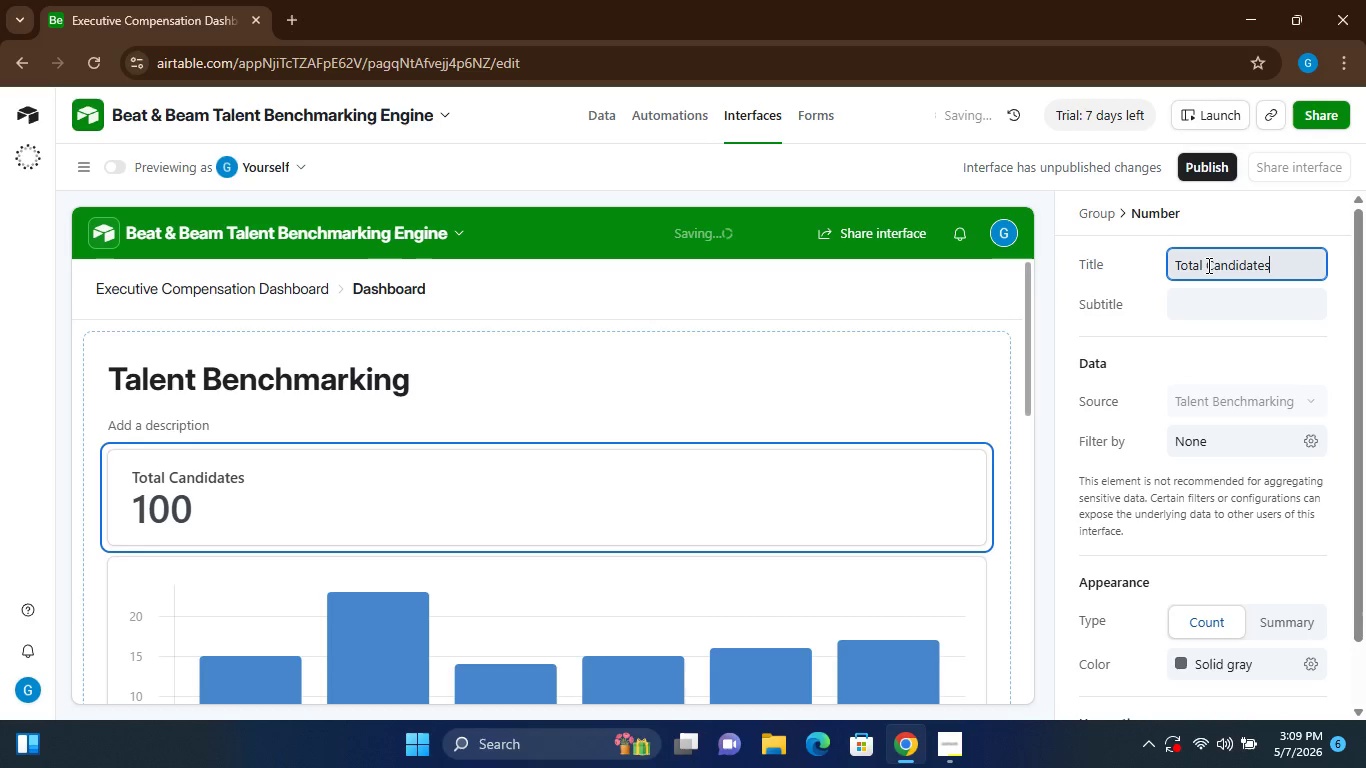 
left_click([1207, 618])
 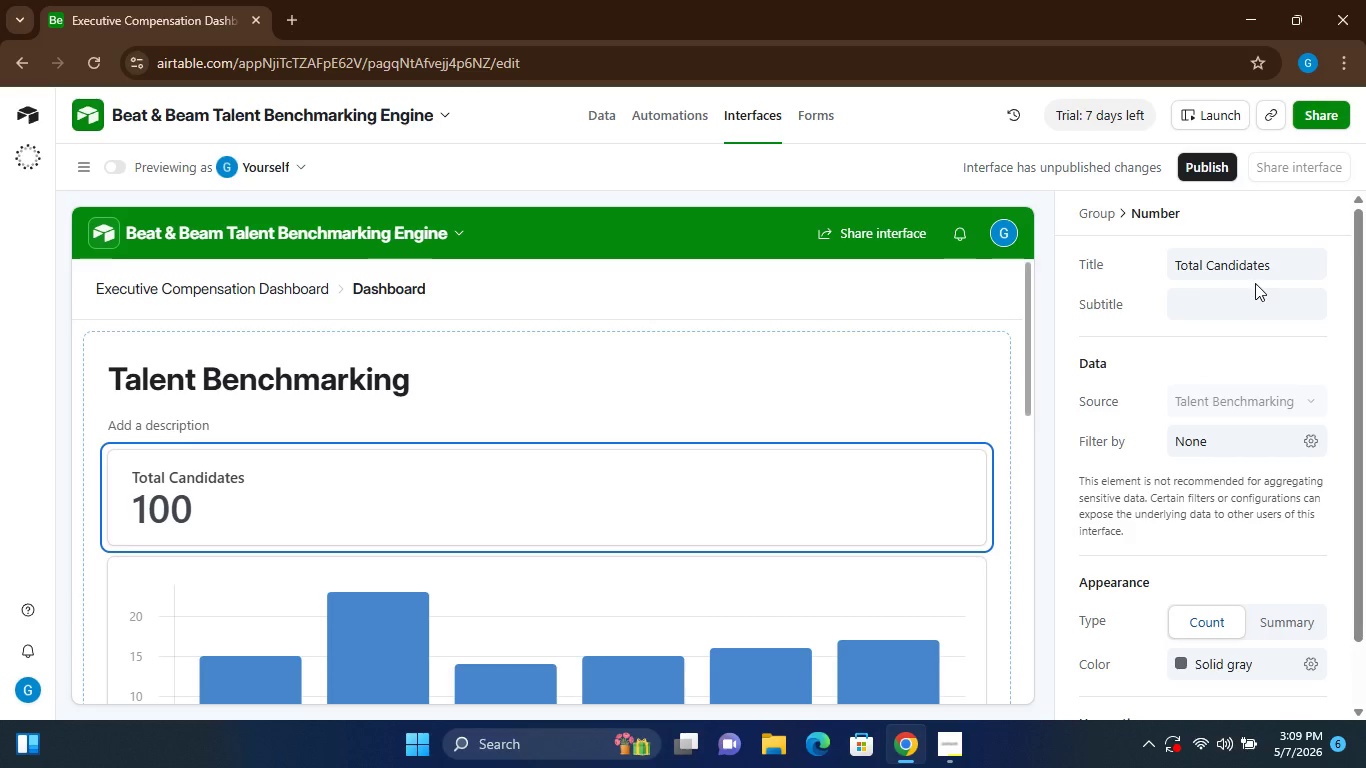 
wait(21.44)
 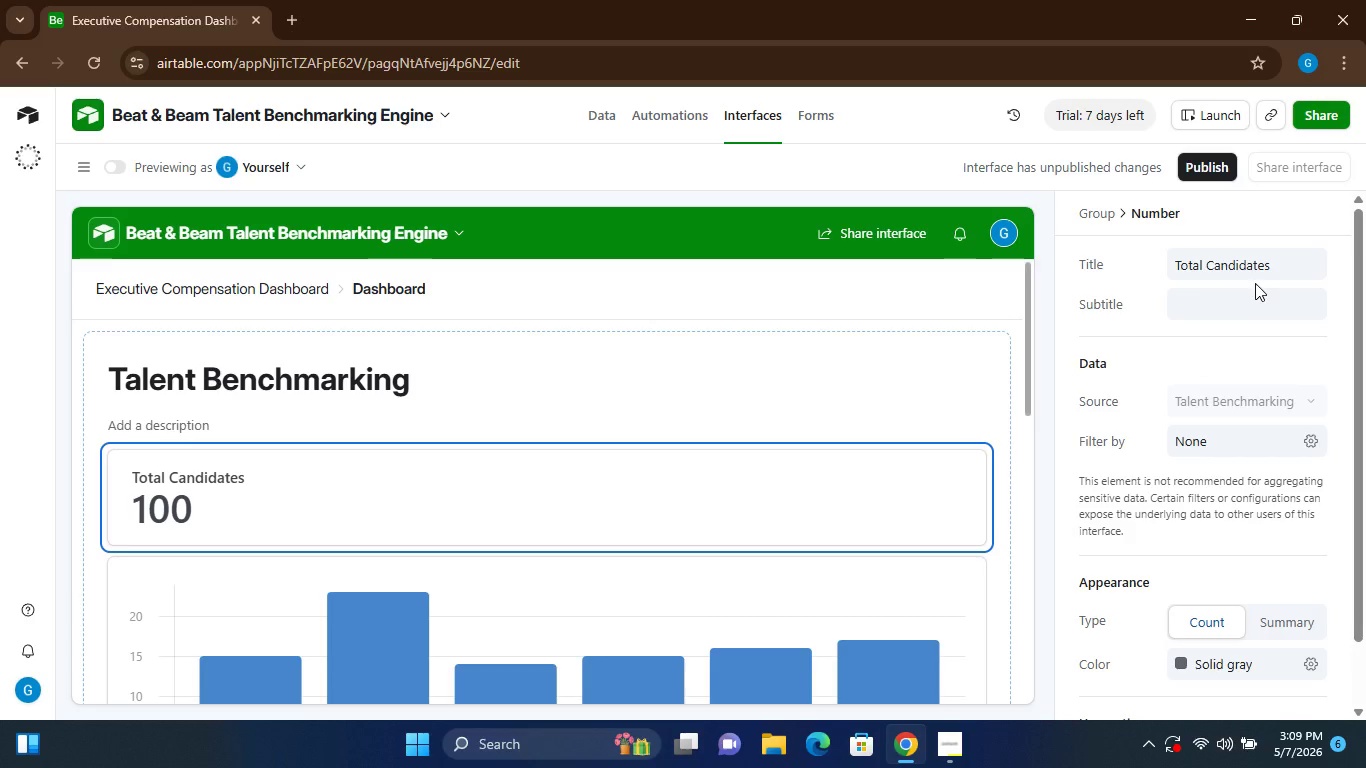 
mouse_move([1182, 539])
 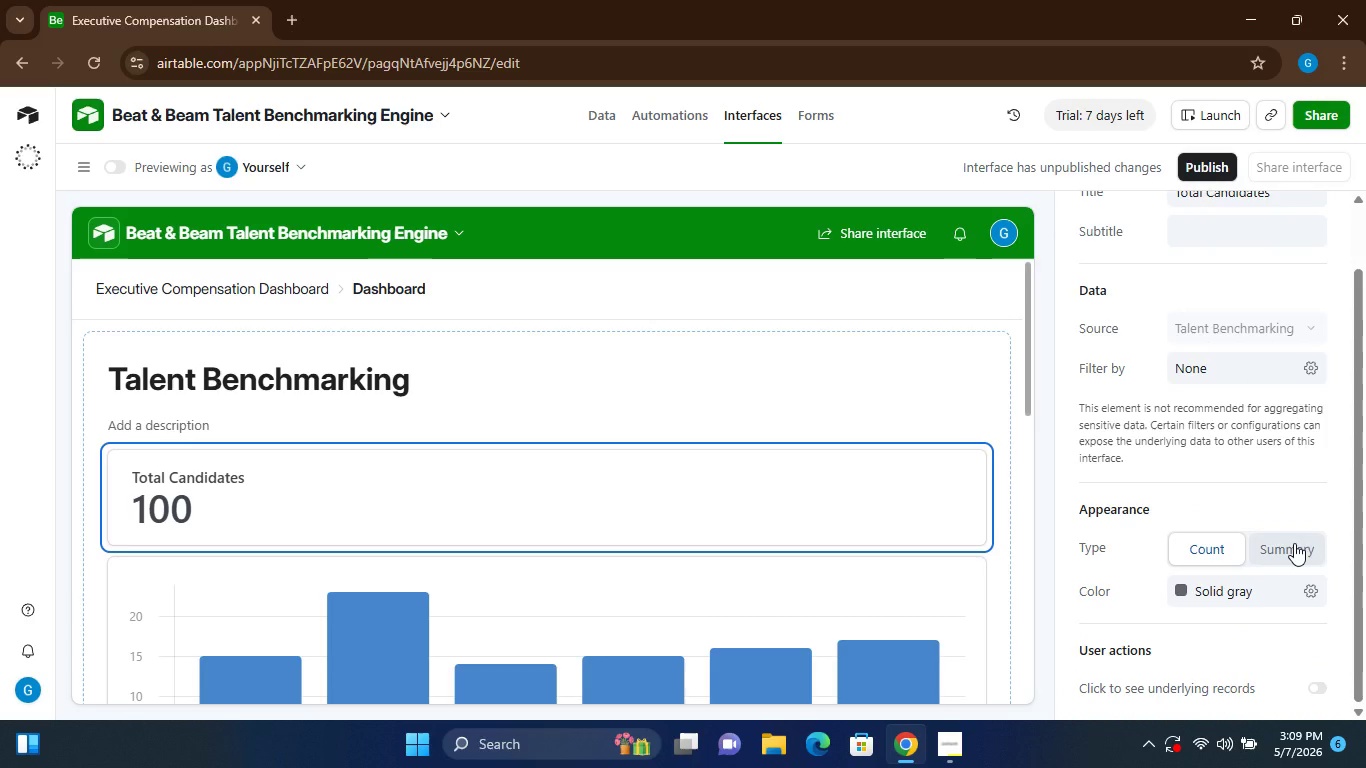 
left_click([1294, 543])
 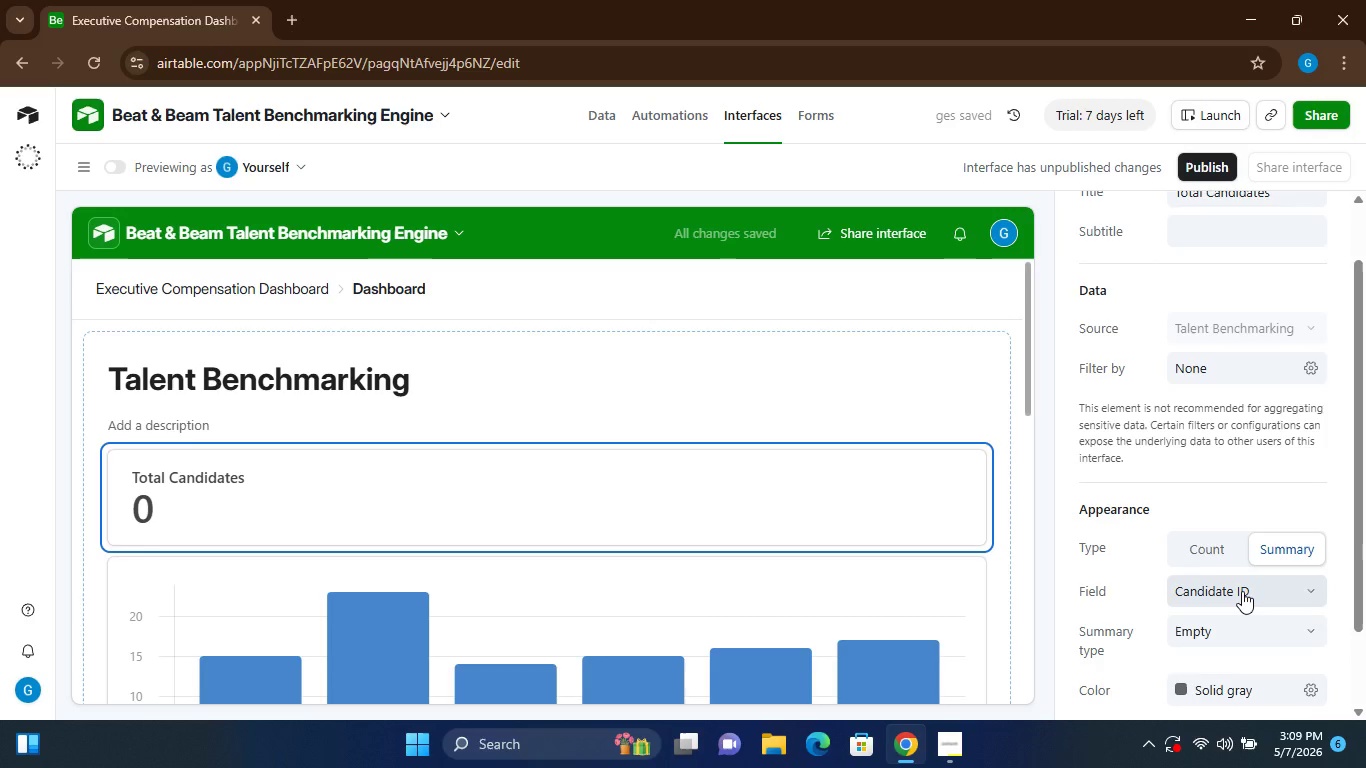 
wait(5.56)
 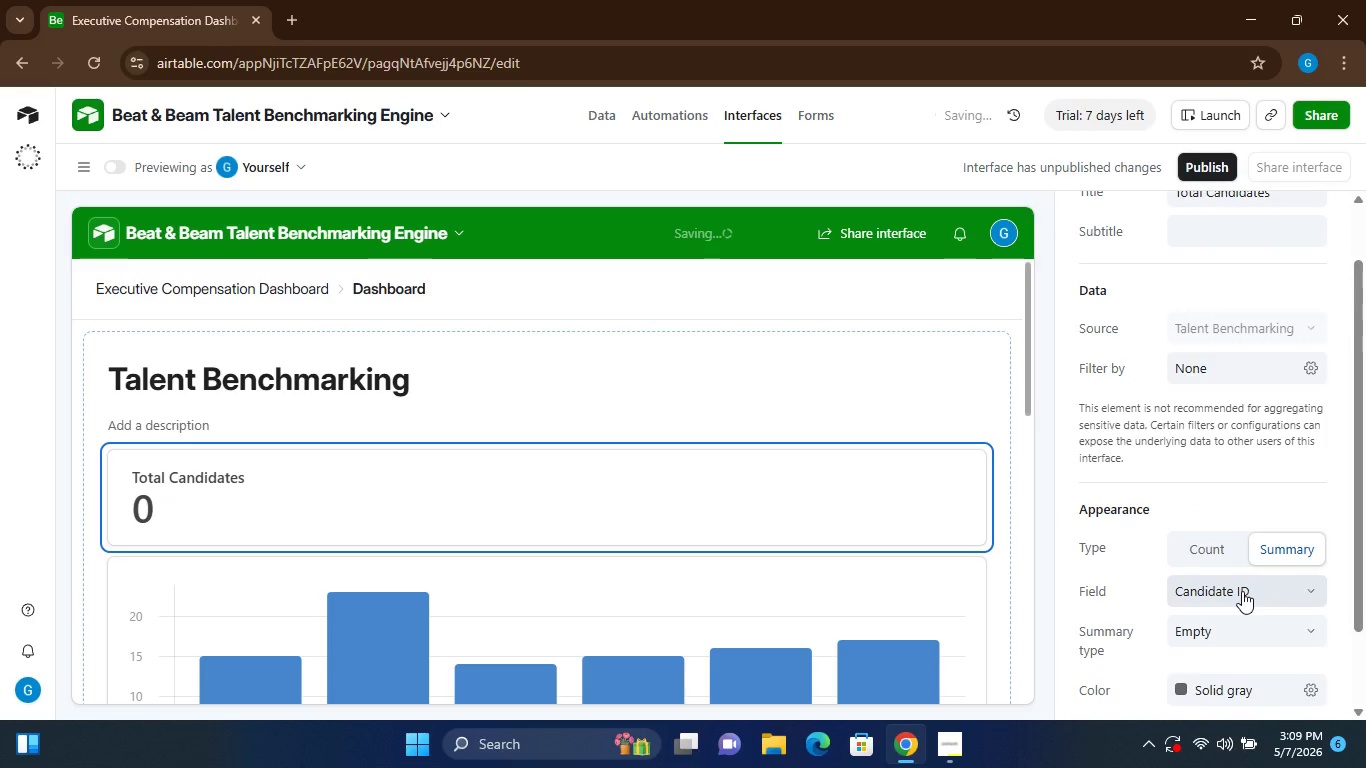 
left_click([1242, 591])
 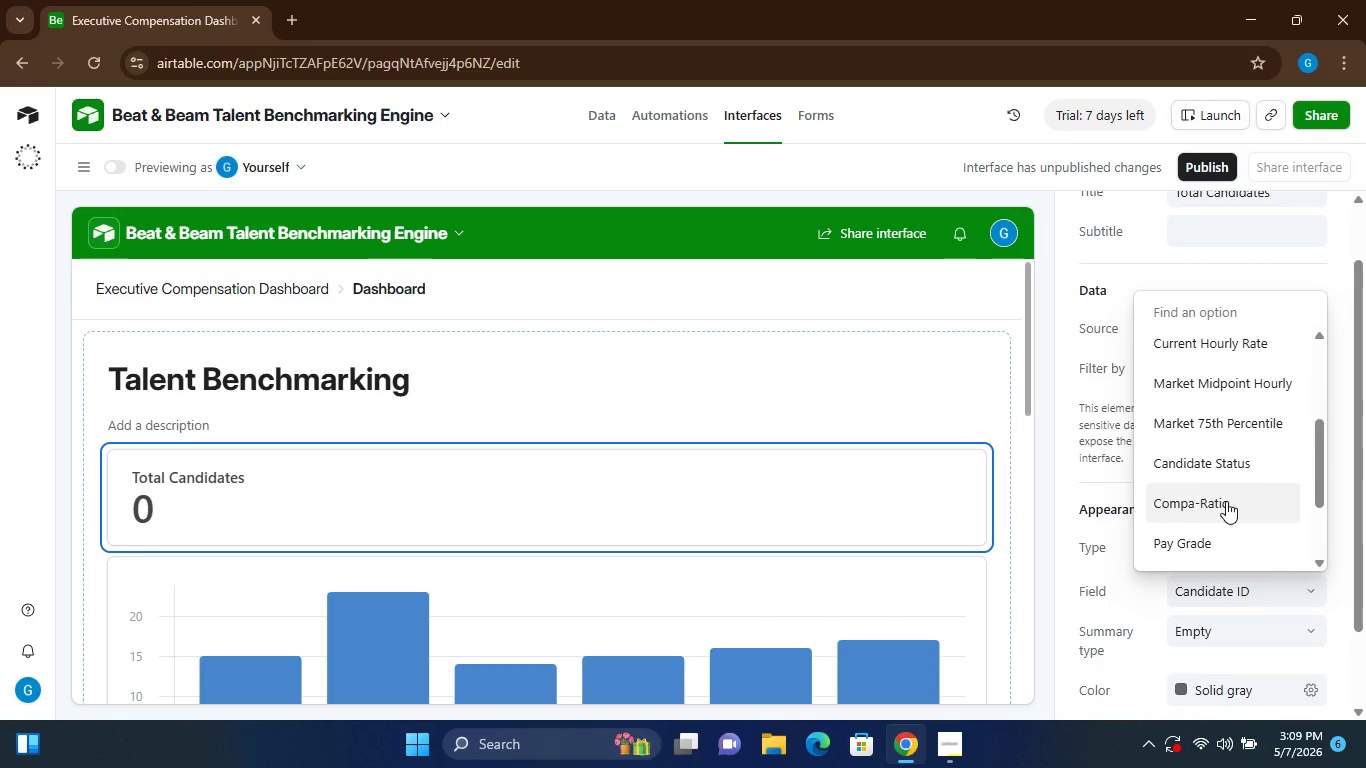 
wait(8.86)
 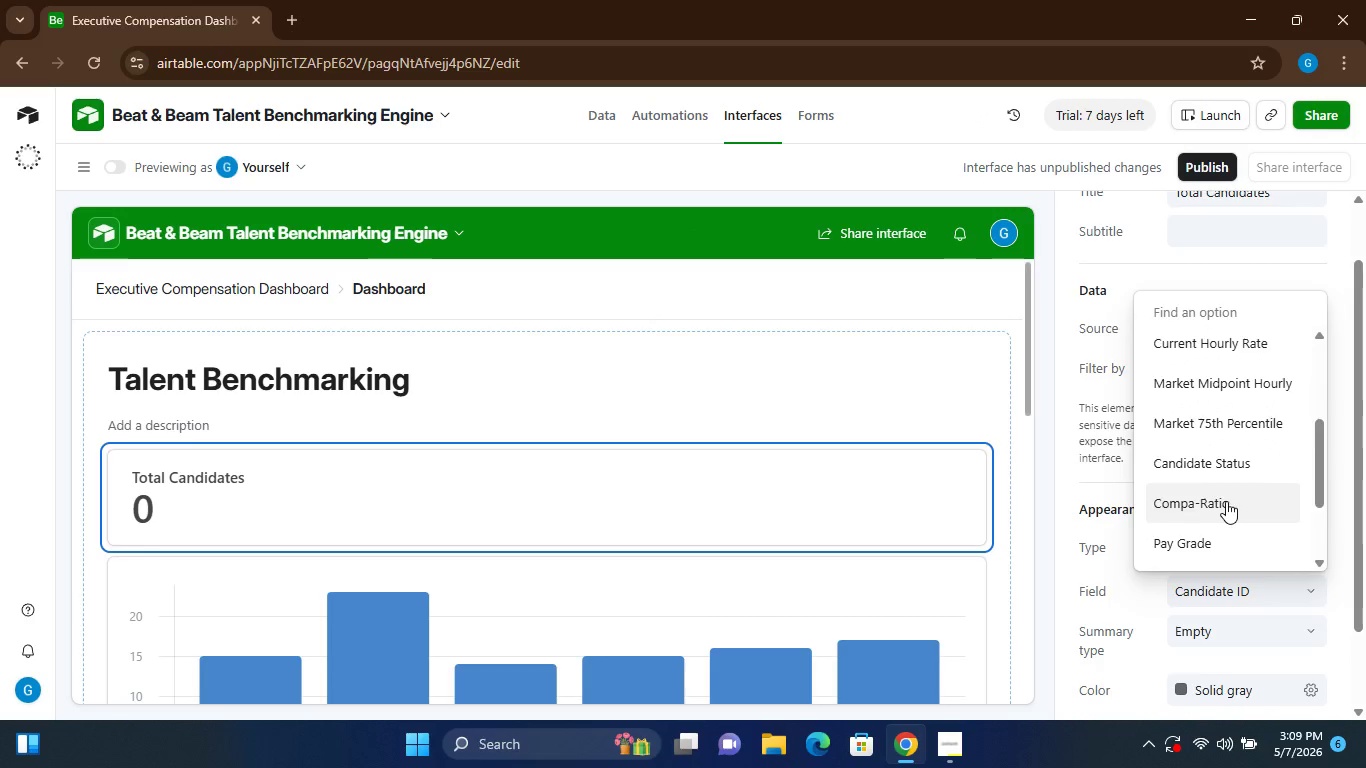 
left_click([1210, 346])
 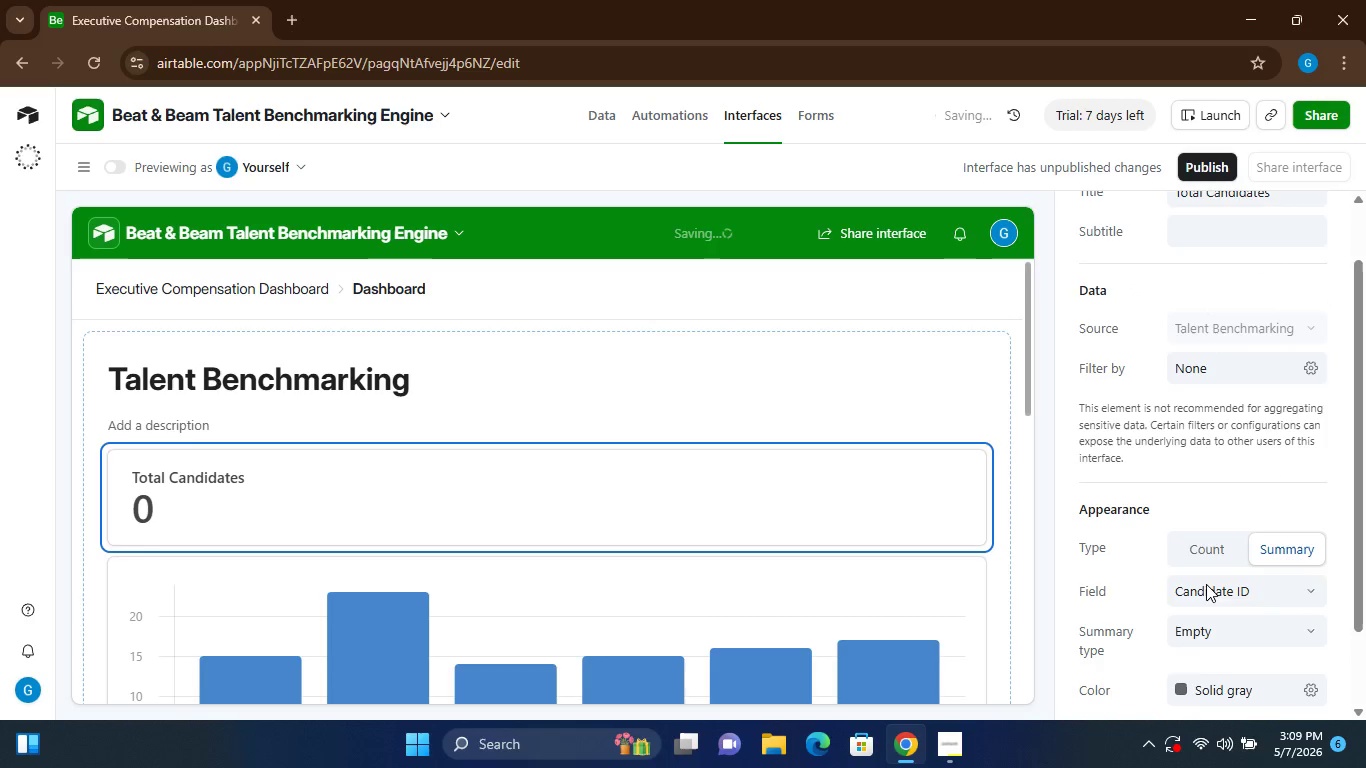 
left_click([1228, 627])
 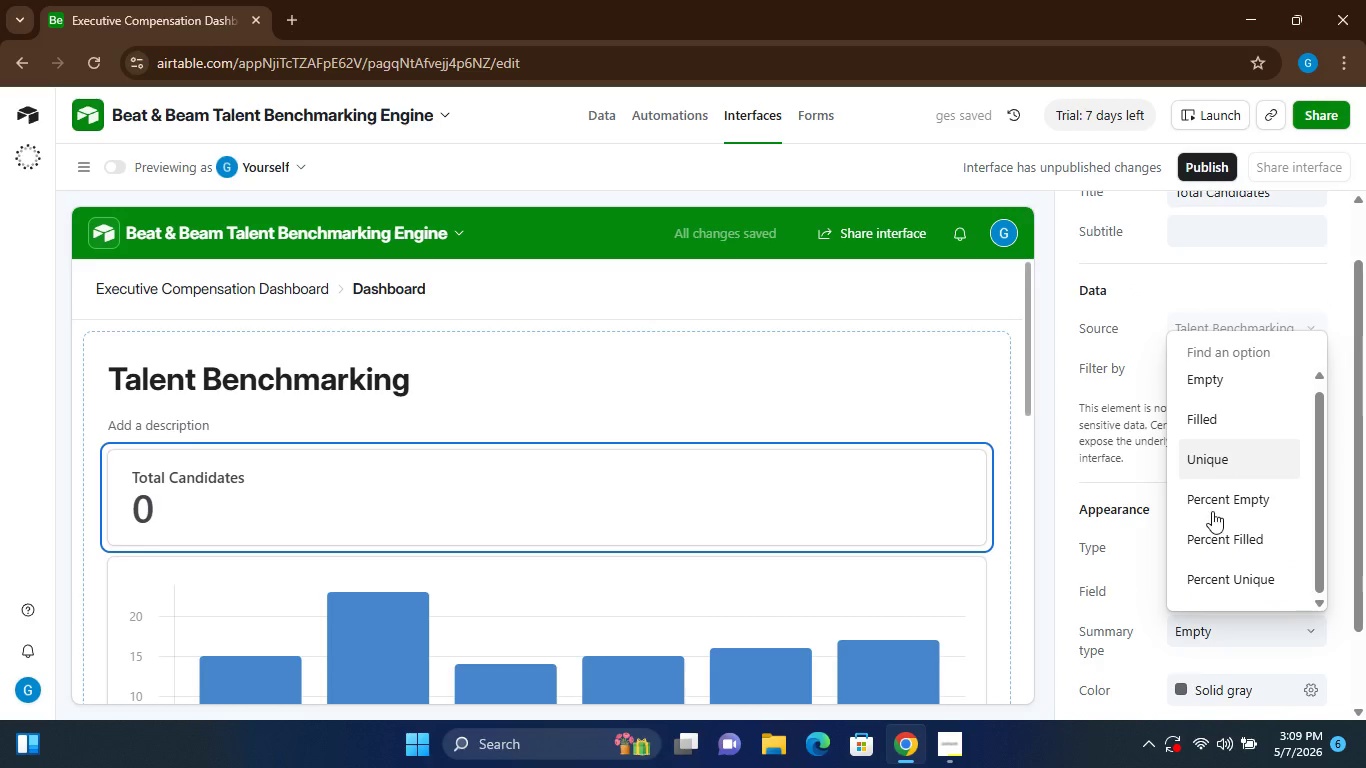 
left_click([1140, 628])
 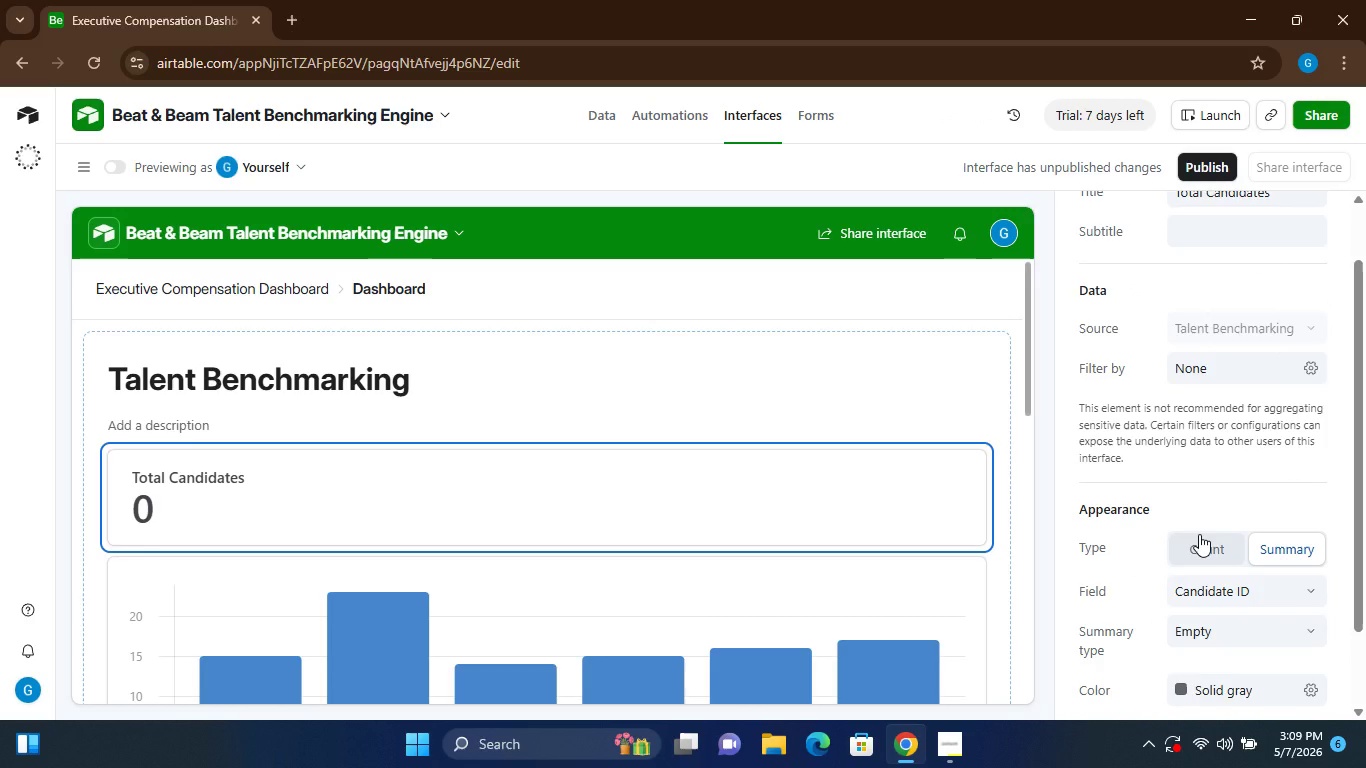 
left_click([1199, 534])
 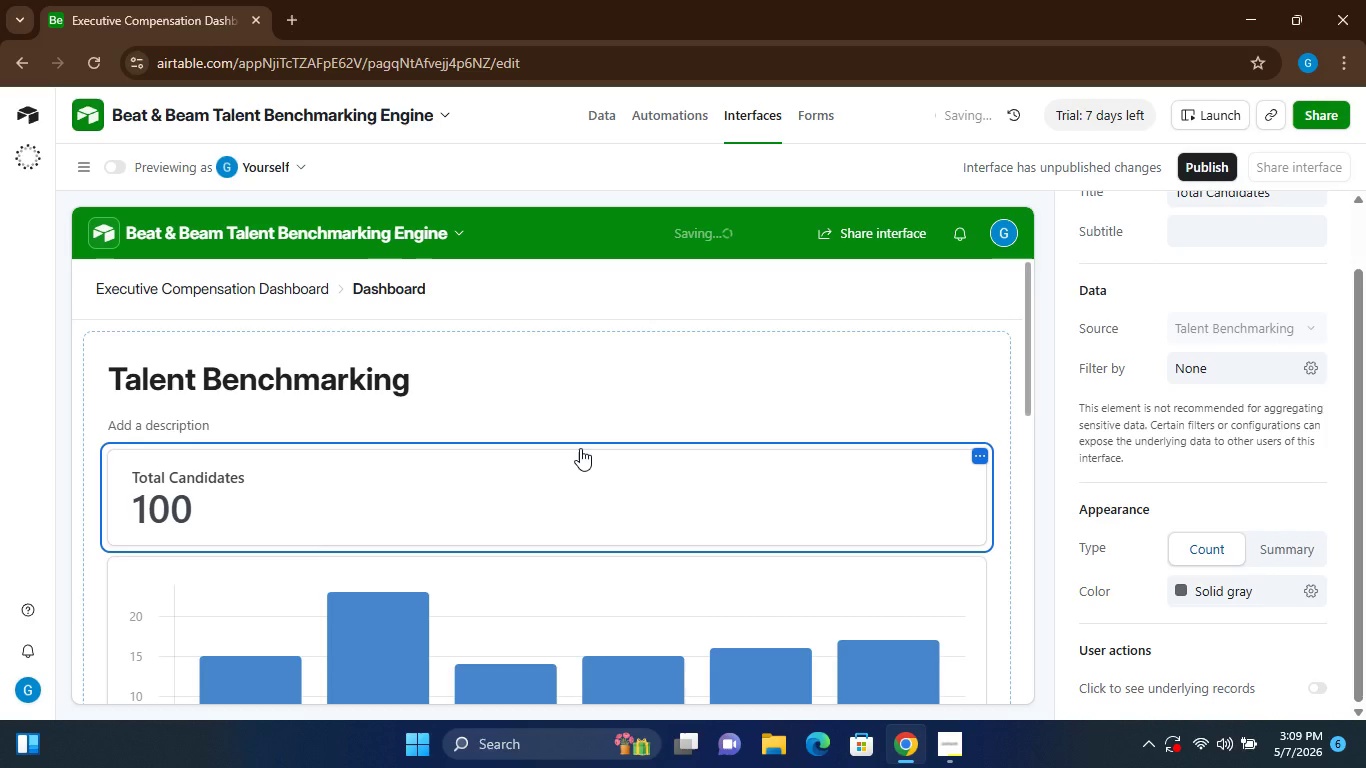 
wait(6.27)
 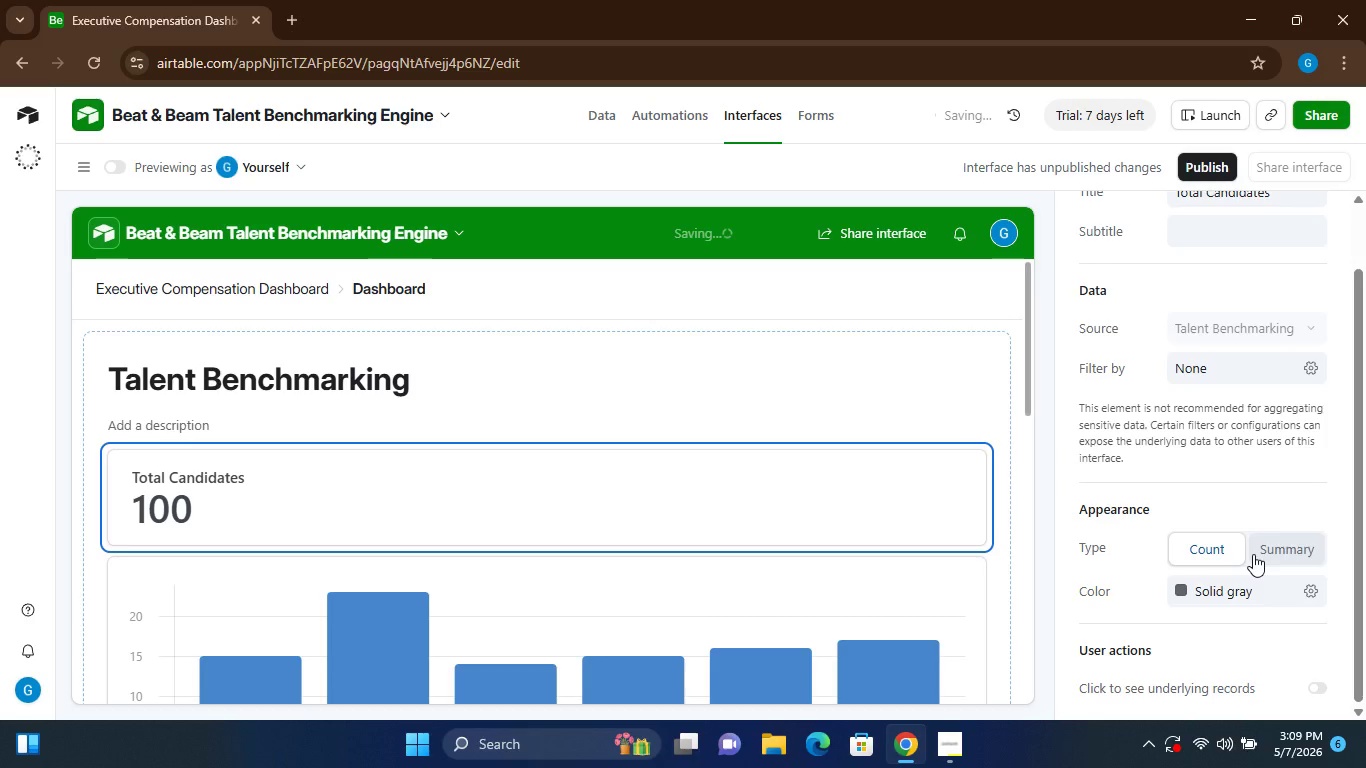 
left_click([543, 439])
 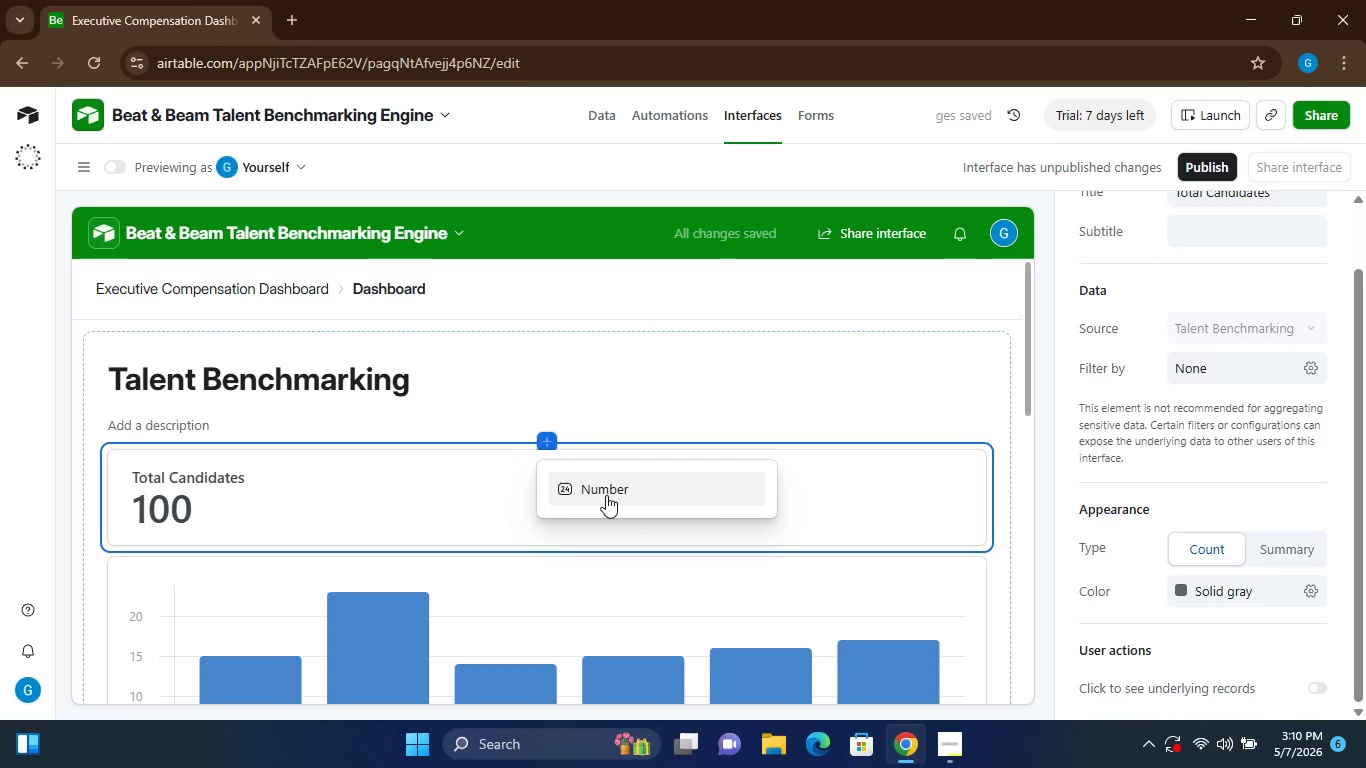 
left_click([606, 495])
 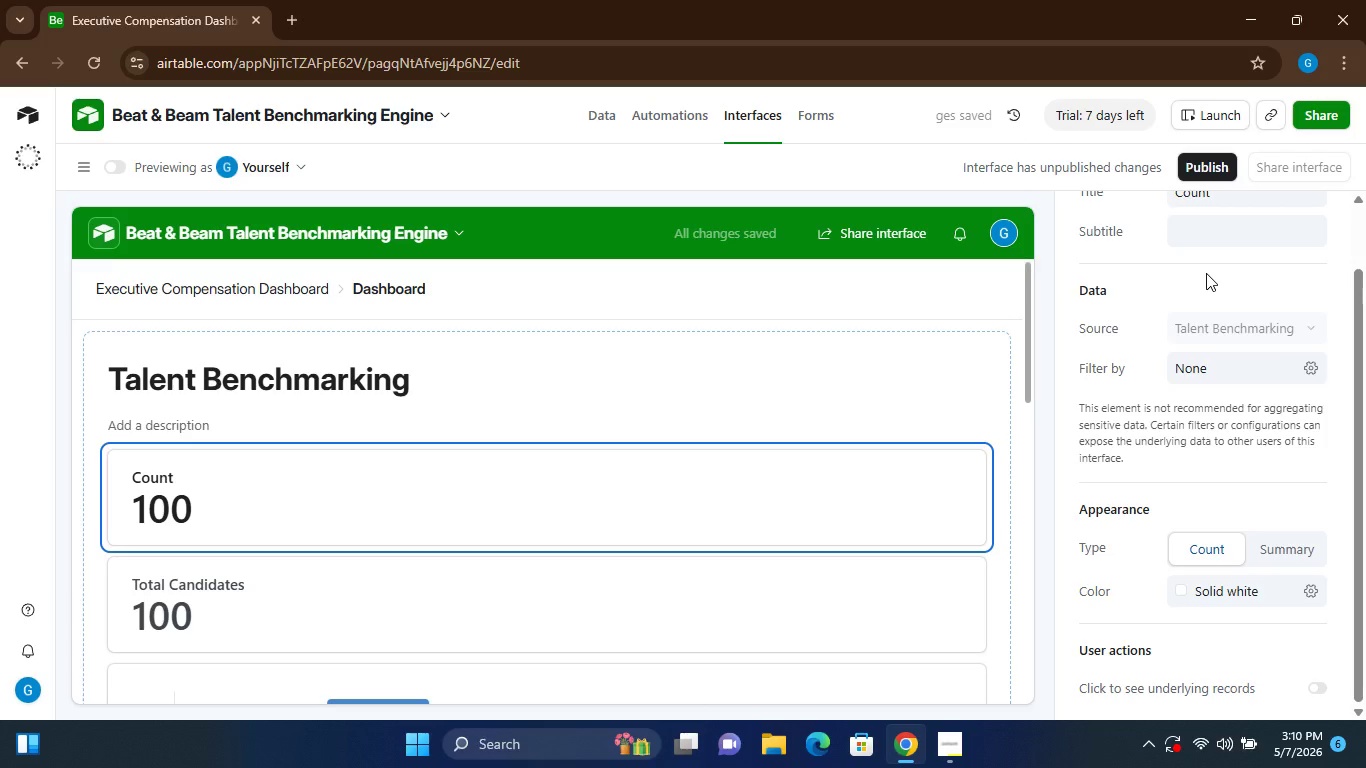 
wait(10.28)
 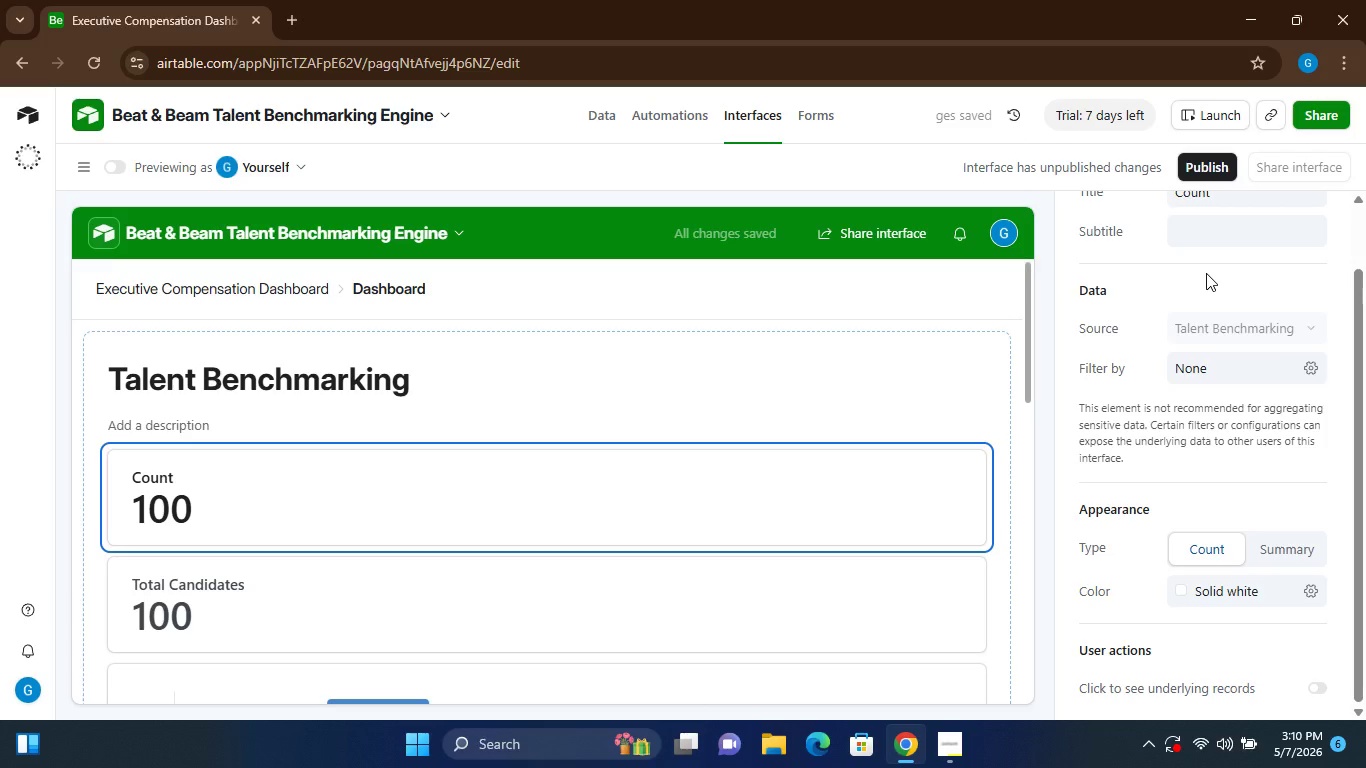 
double_click([1221, 221])
 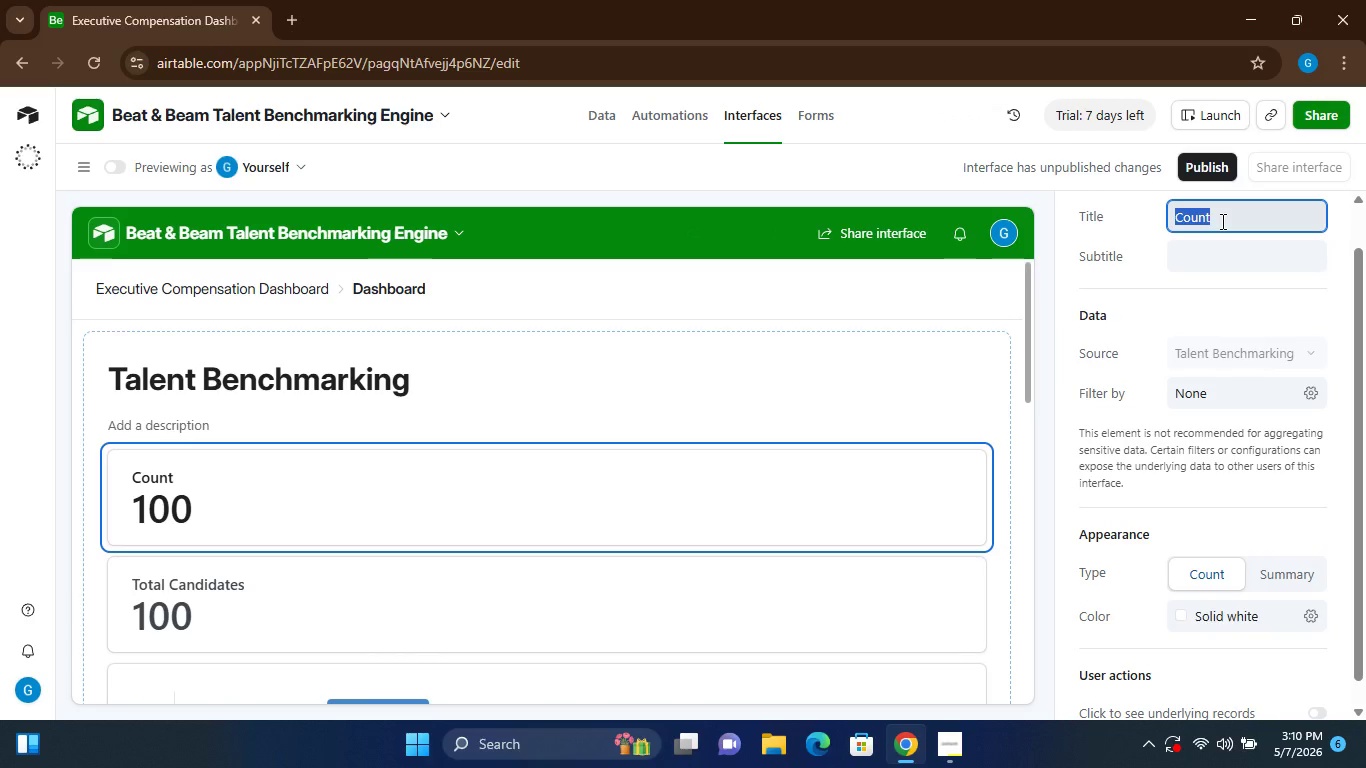 
triple_click([1221, 221])
 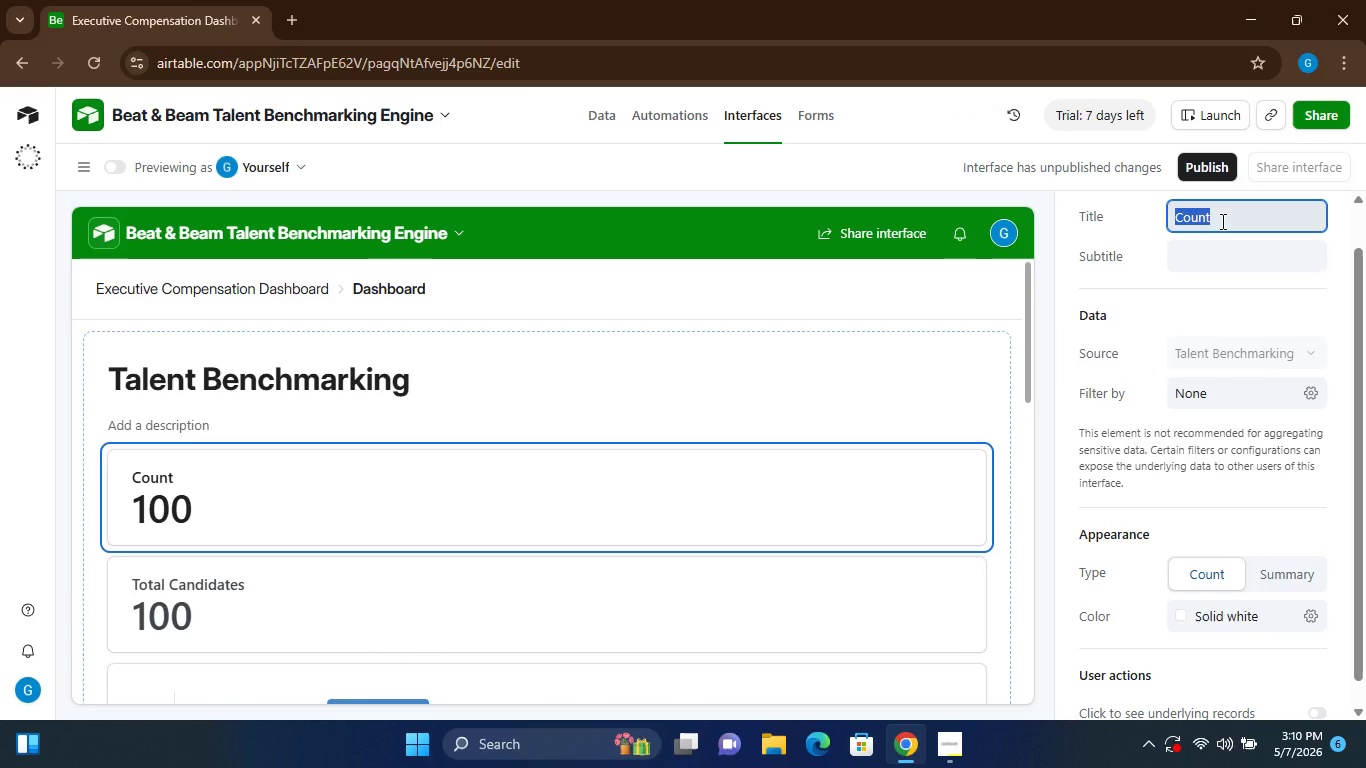 
type(Average Compa-Ratio)
 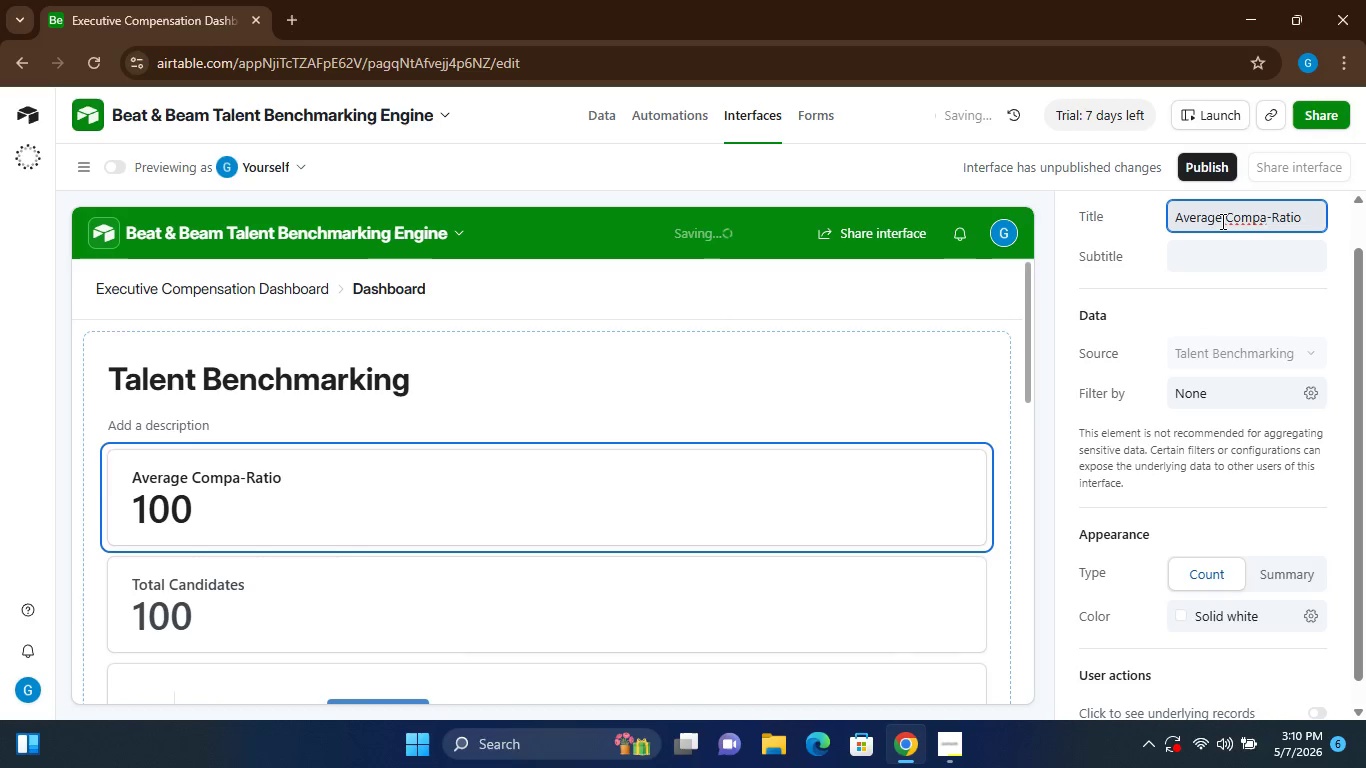 
wait(16.47)
 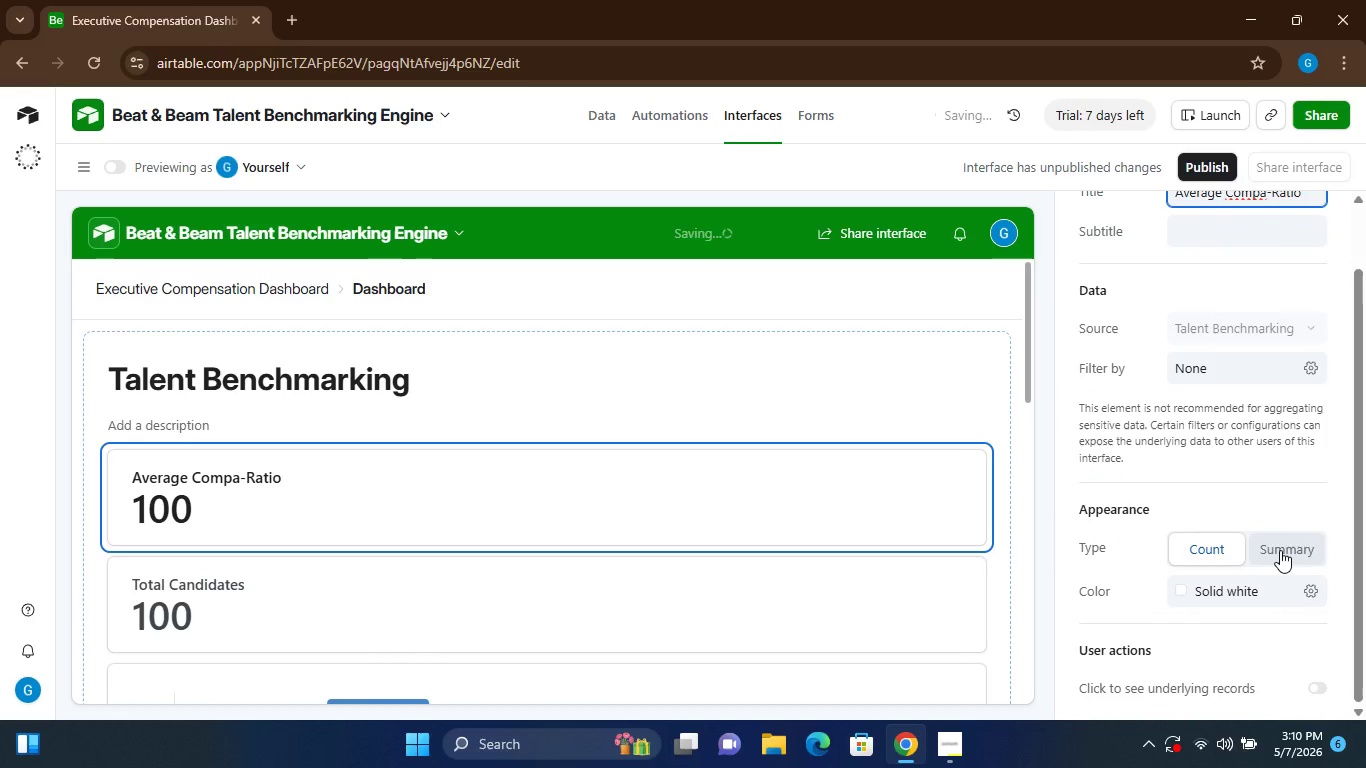 
left_click([1208, 374])
 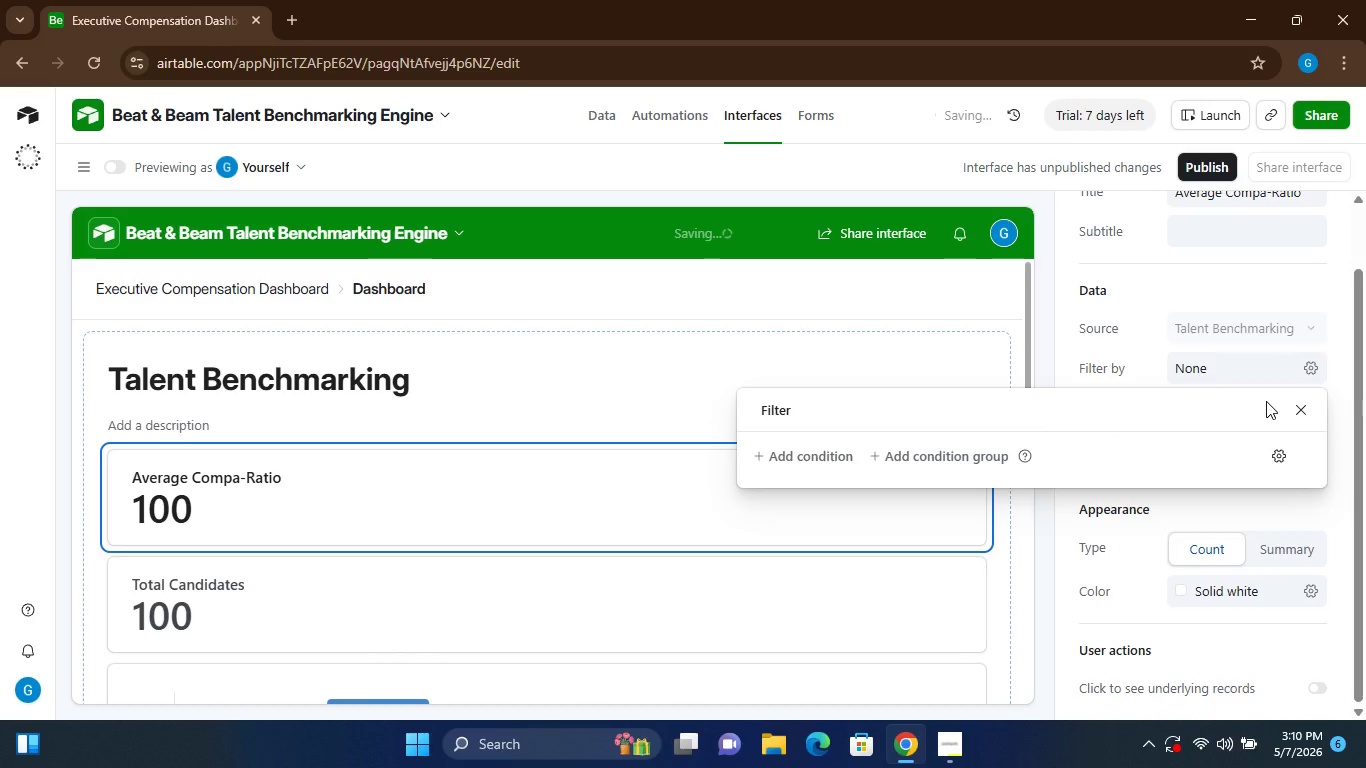 
left_click([1307, 405])
 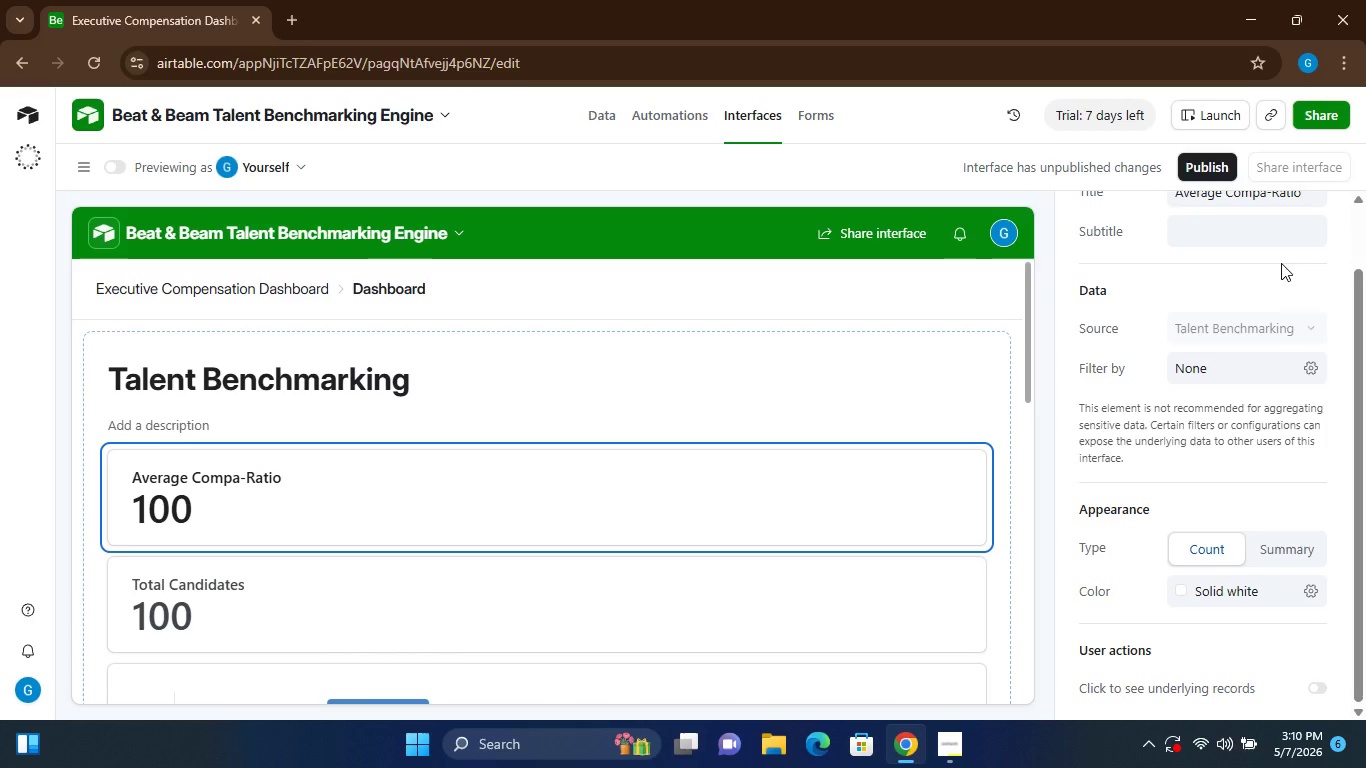 
wait(7.52)
 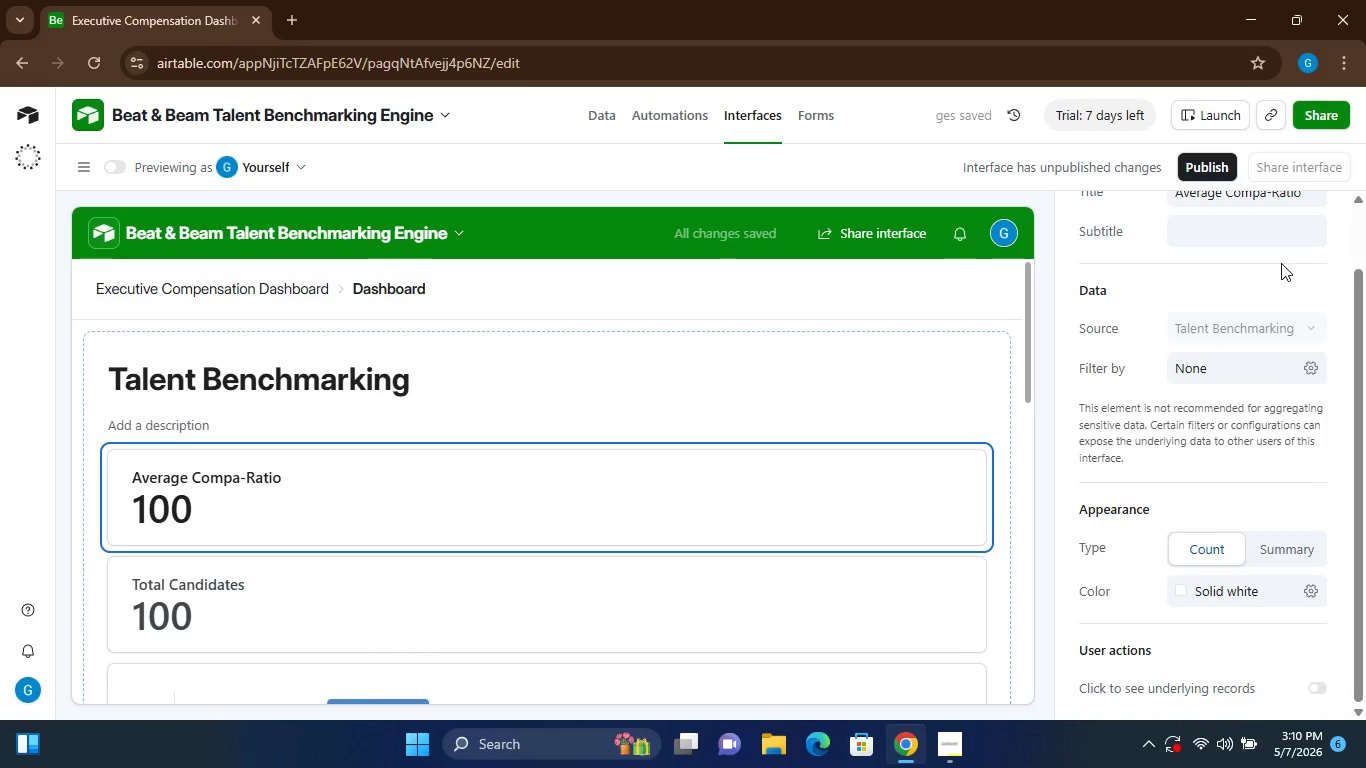 
left_click([1282, 549])
 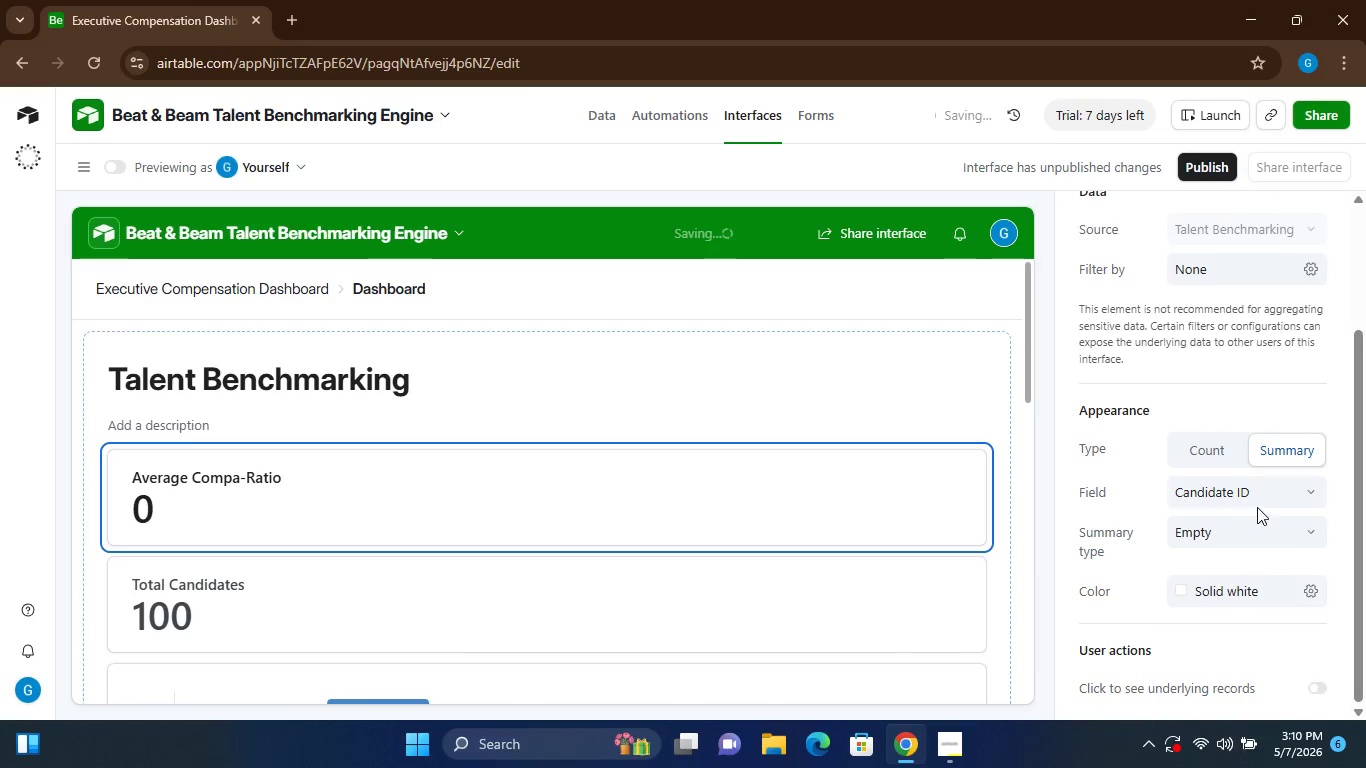 
left_click([1277, 490])
 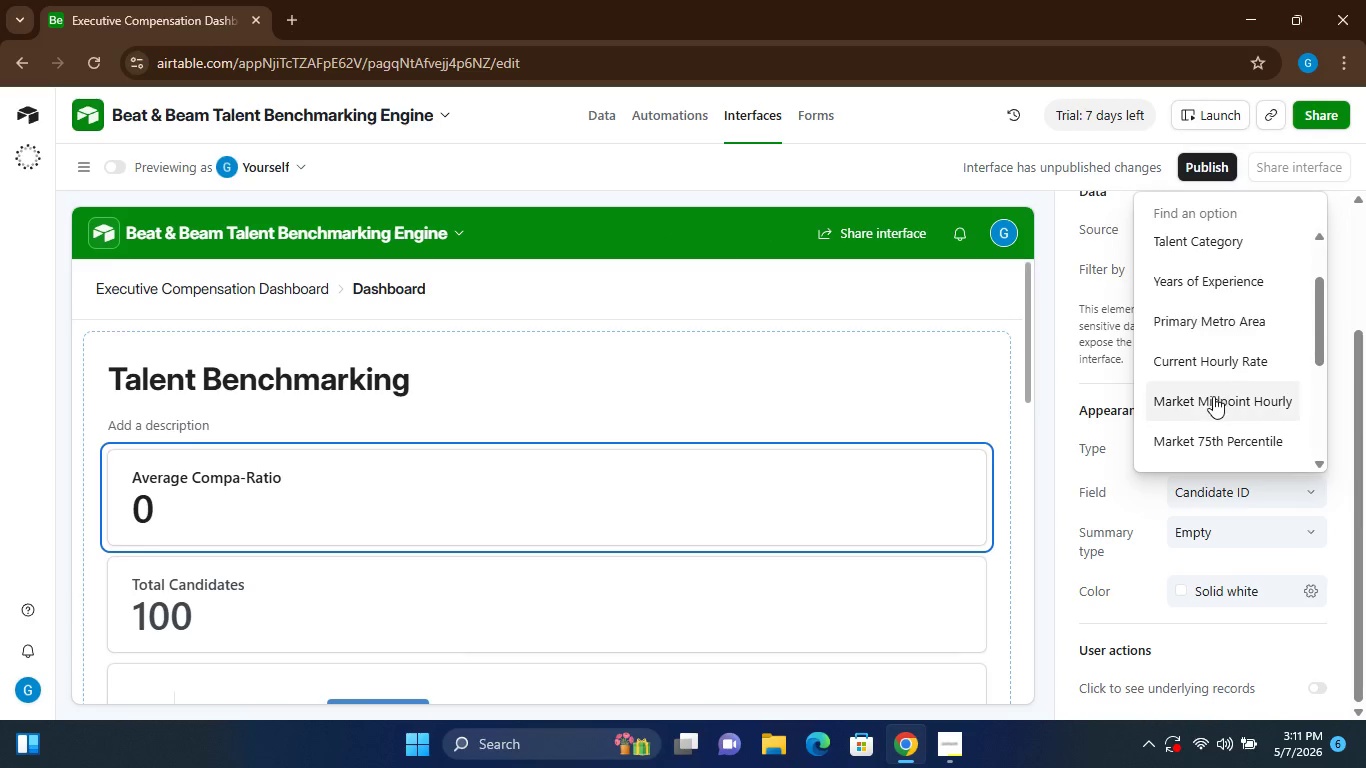 
wait(13.2)
 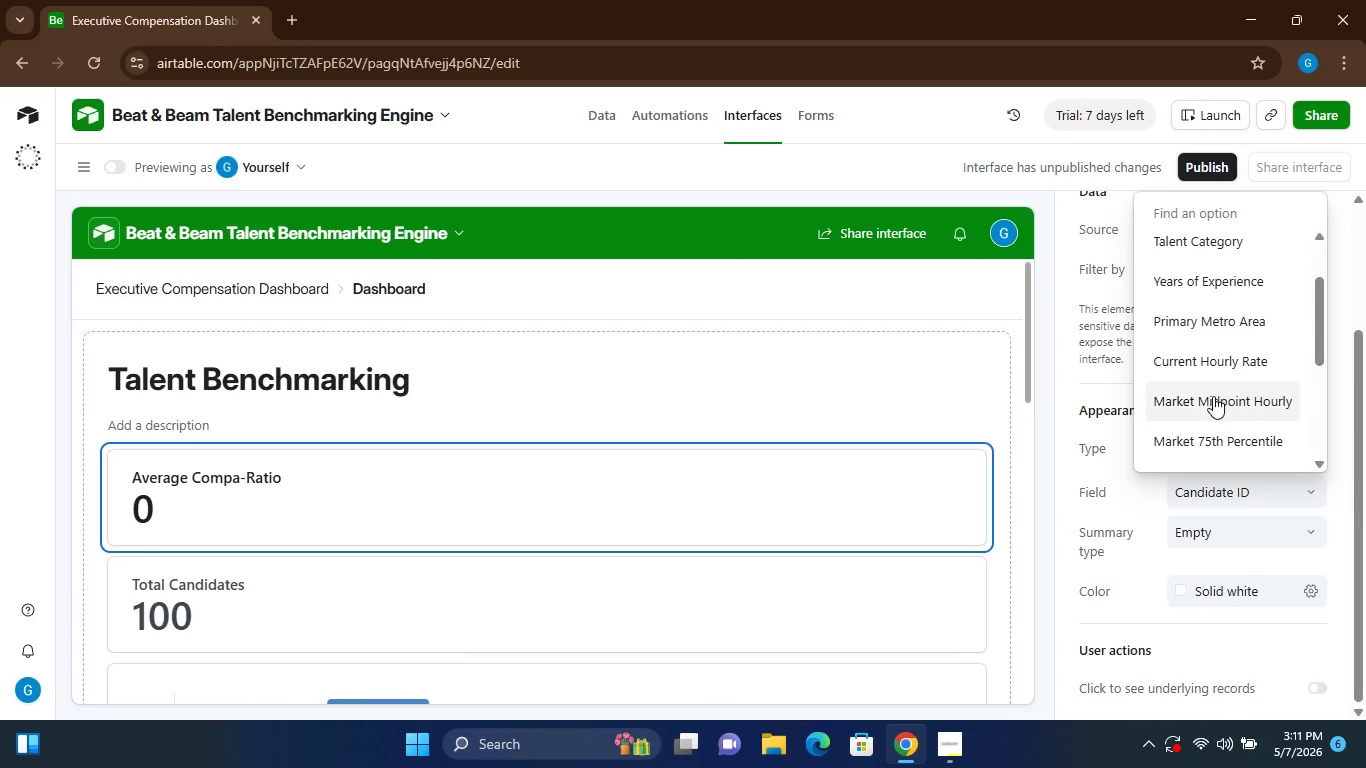 
left_click([1206, 278])
 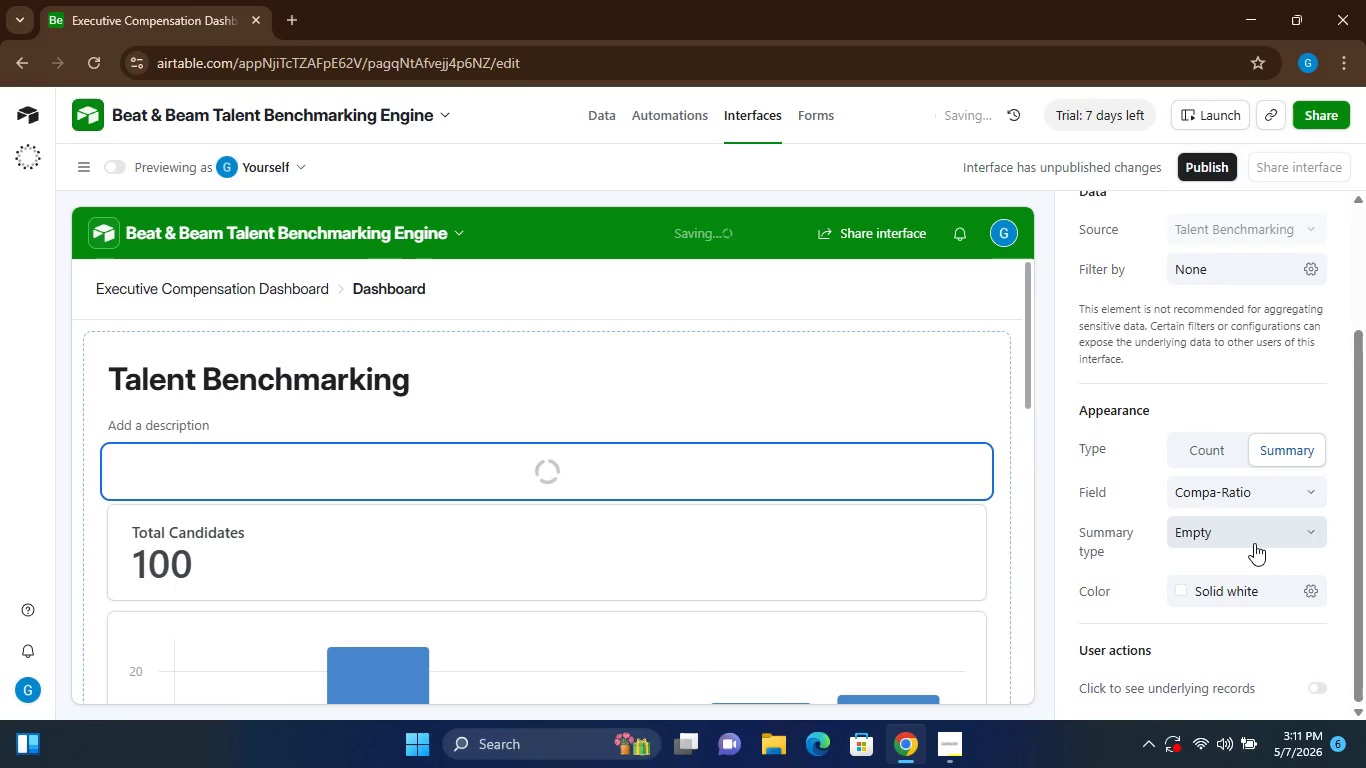 
wait(8.52)
 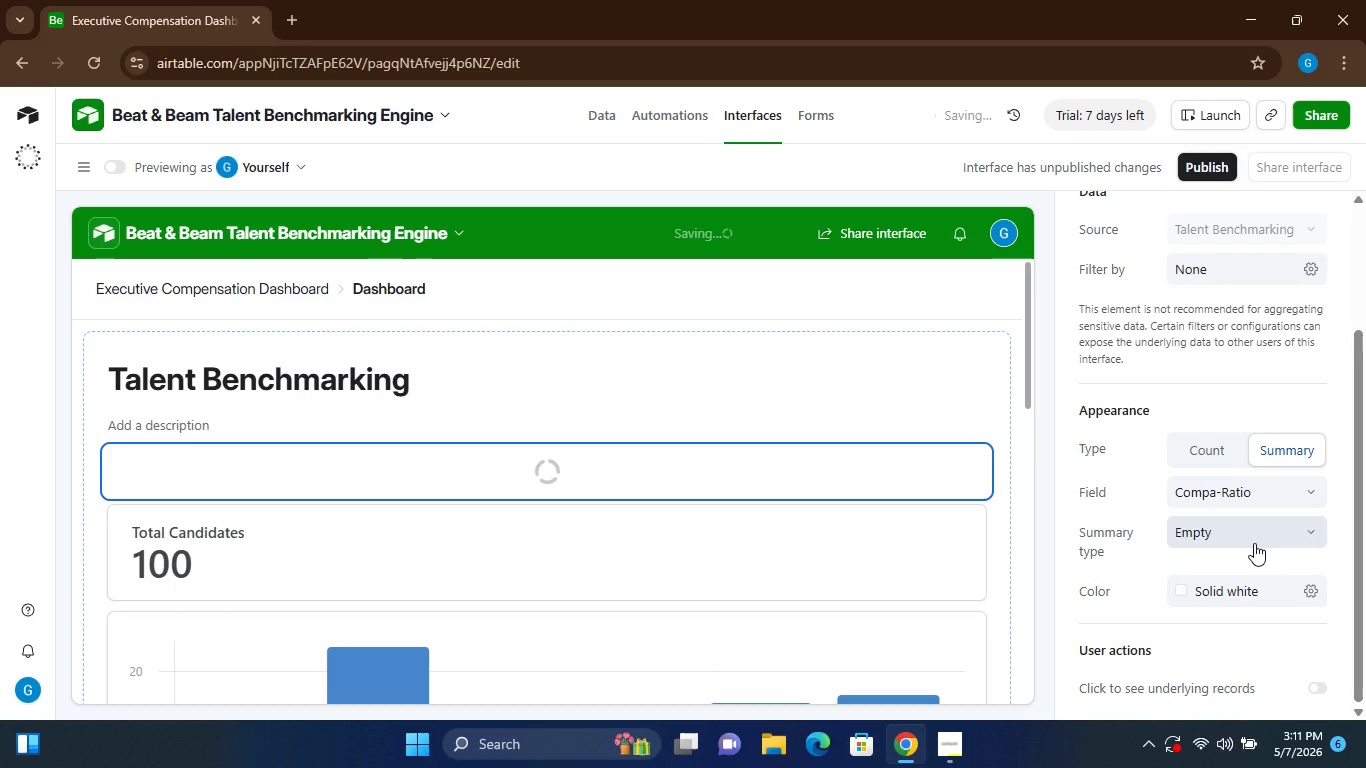 
left_click([1267, 533])
 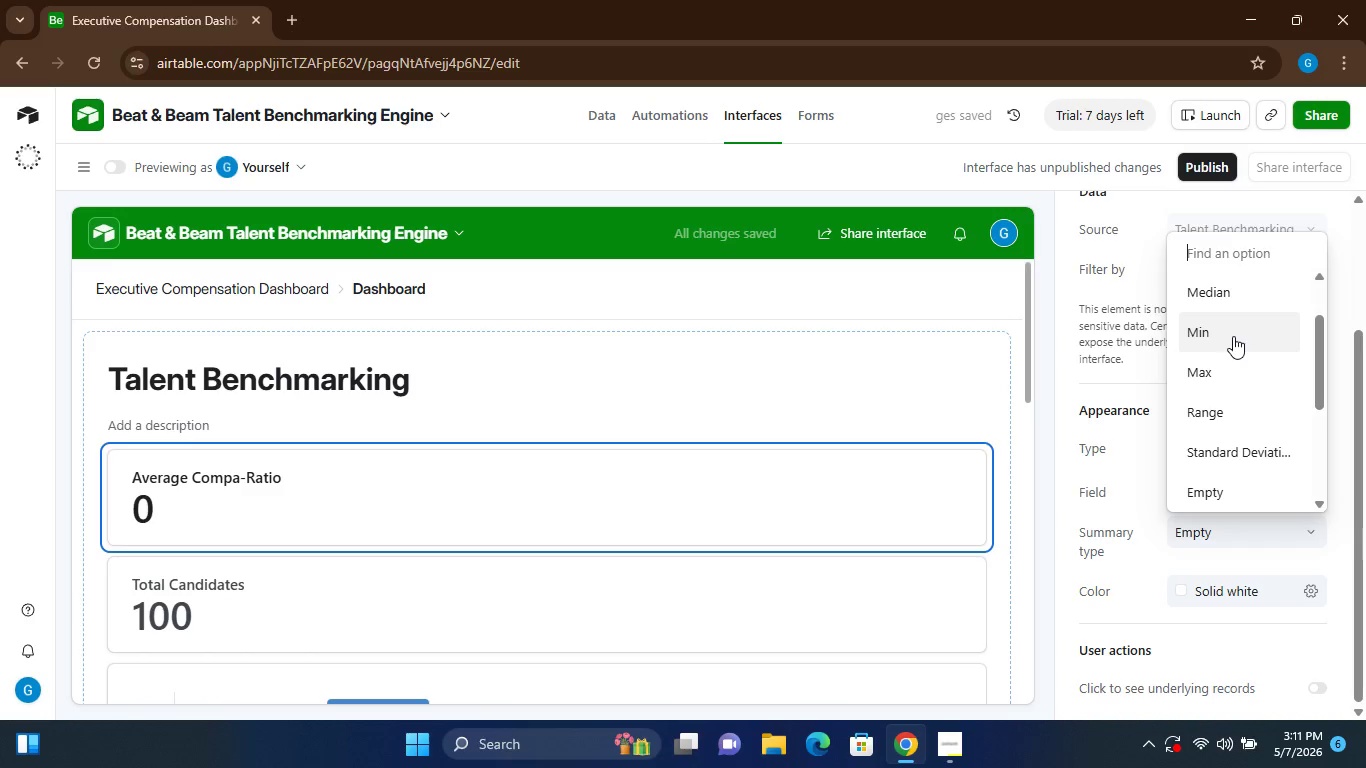 
mouse_move([1244, 412])
 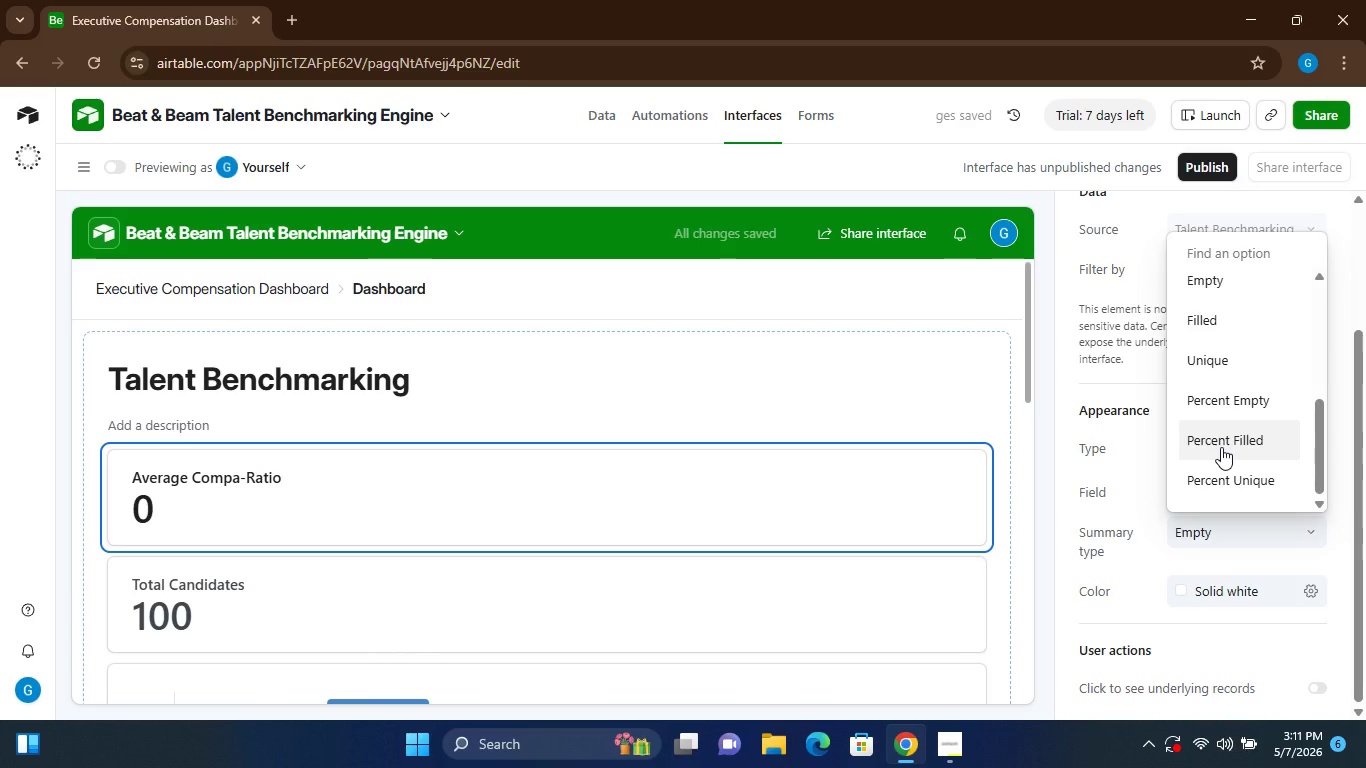 
left_click([1221, 447])
 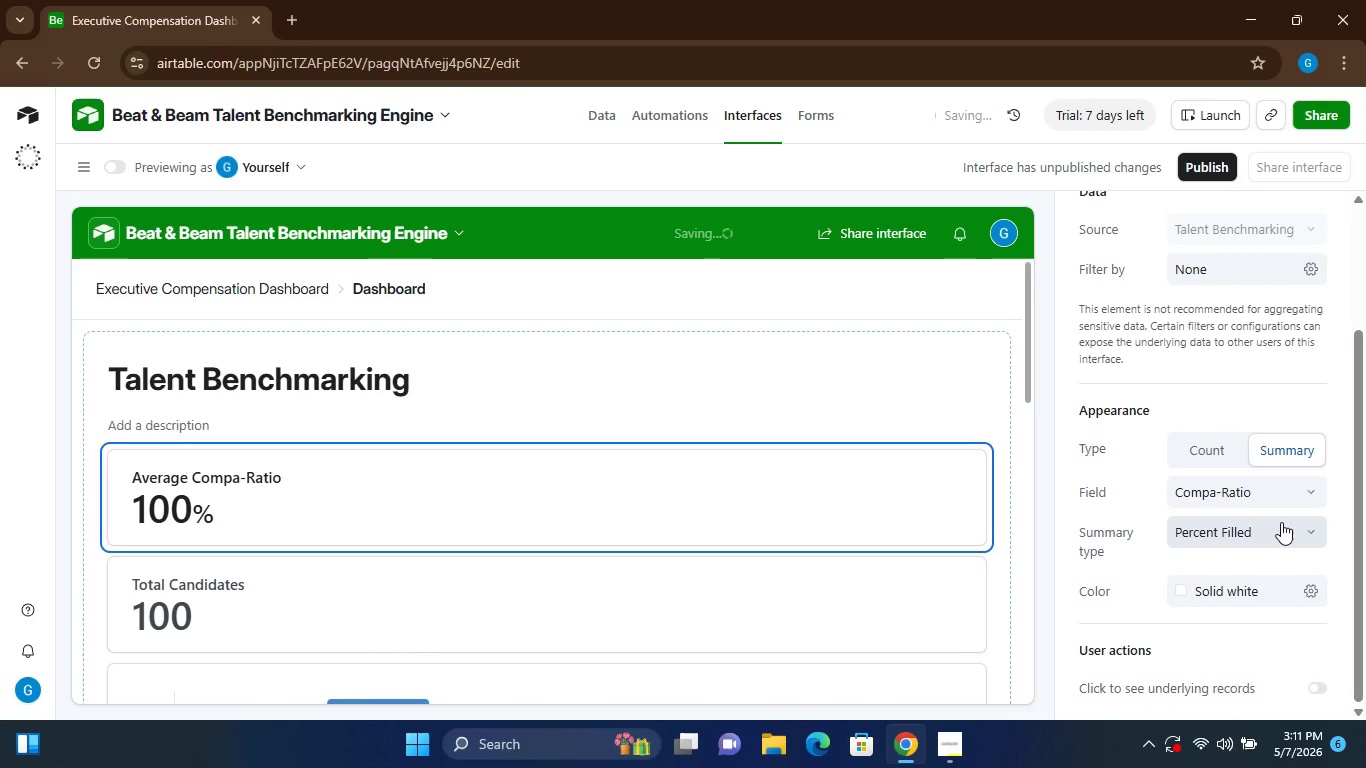 
left_click([1286, 527])
 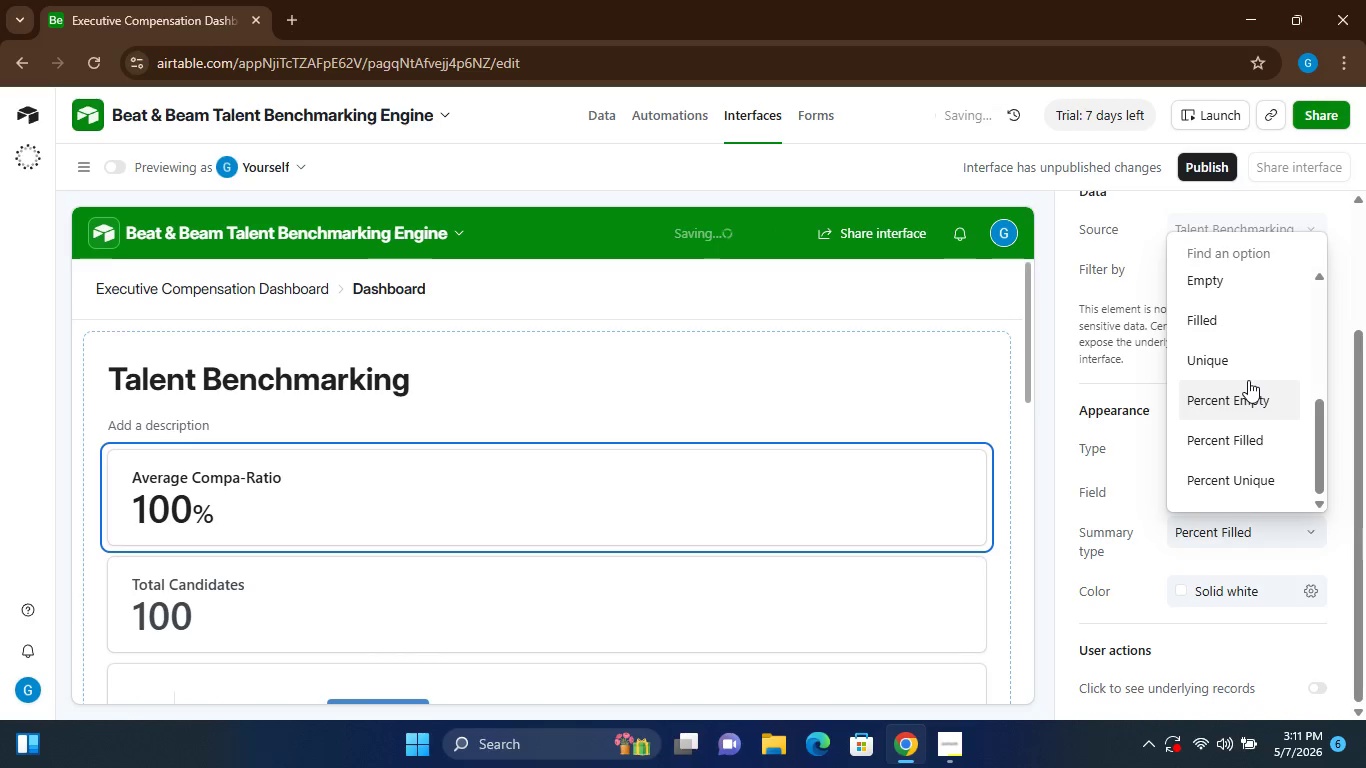 
left_click([1224, 478])
 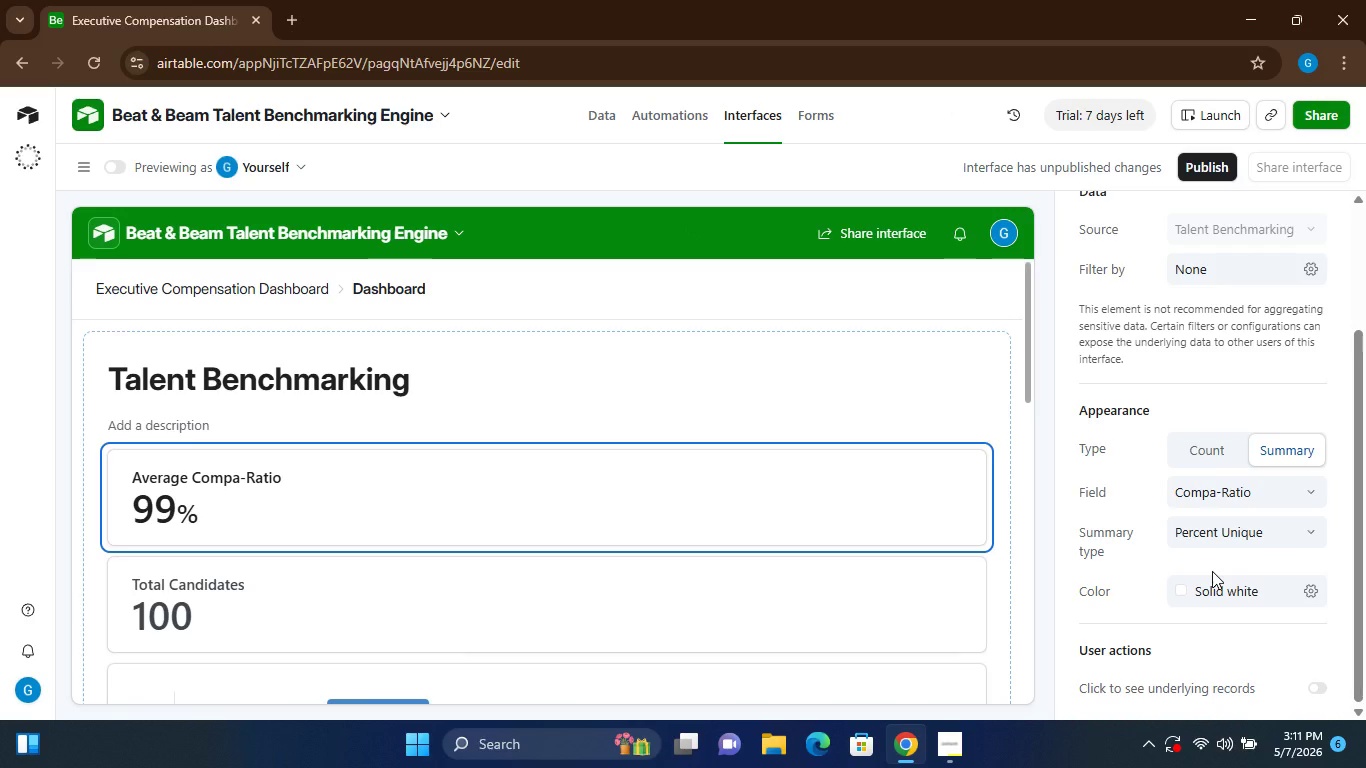 
wait(17.05)
 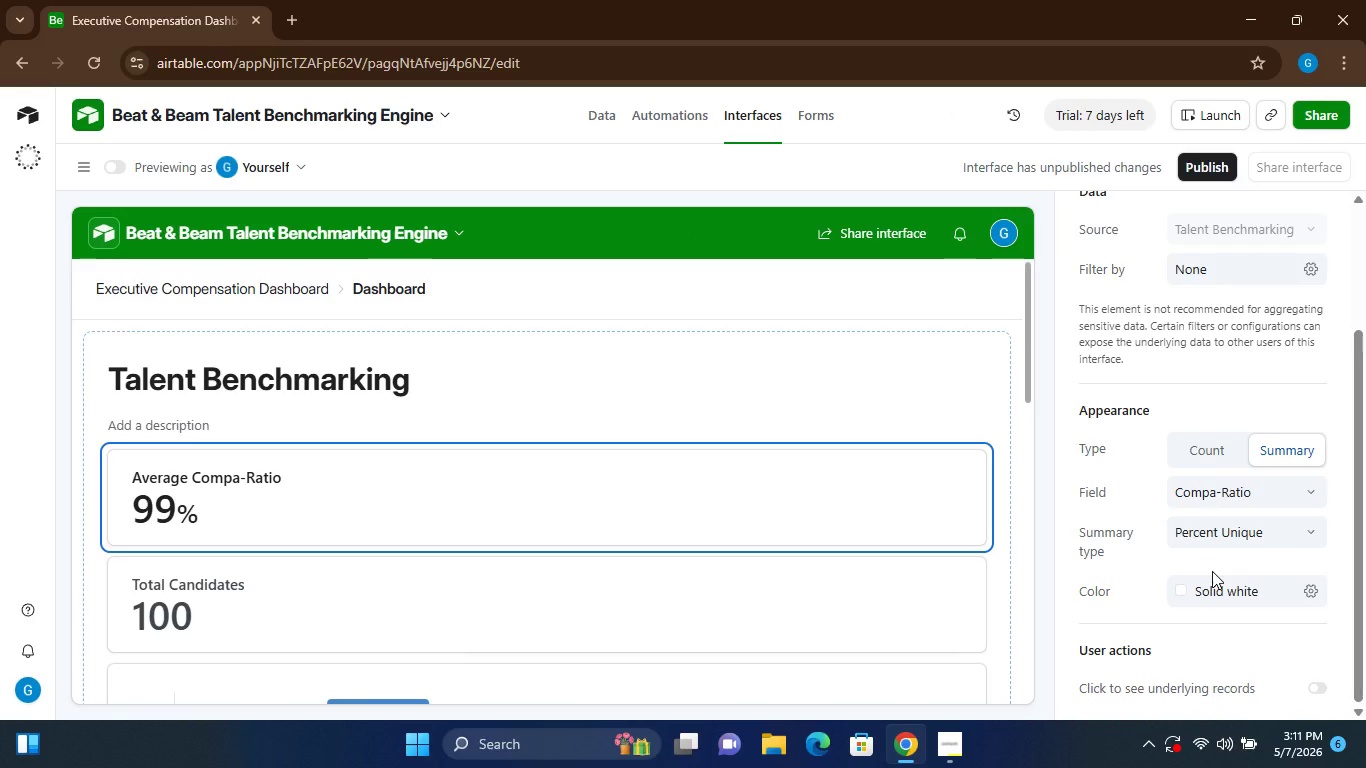 
left_click([1307, 229])
 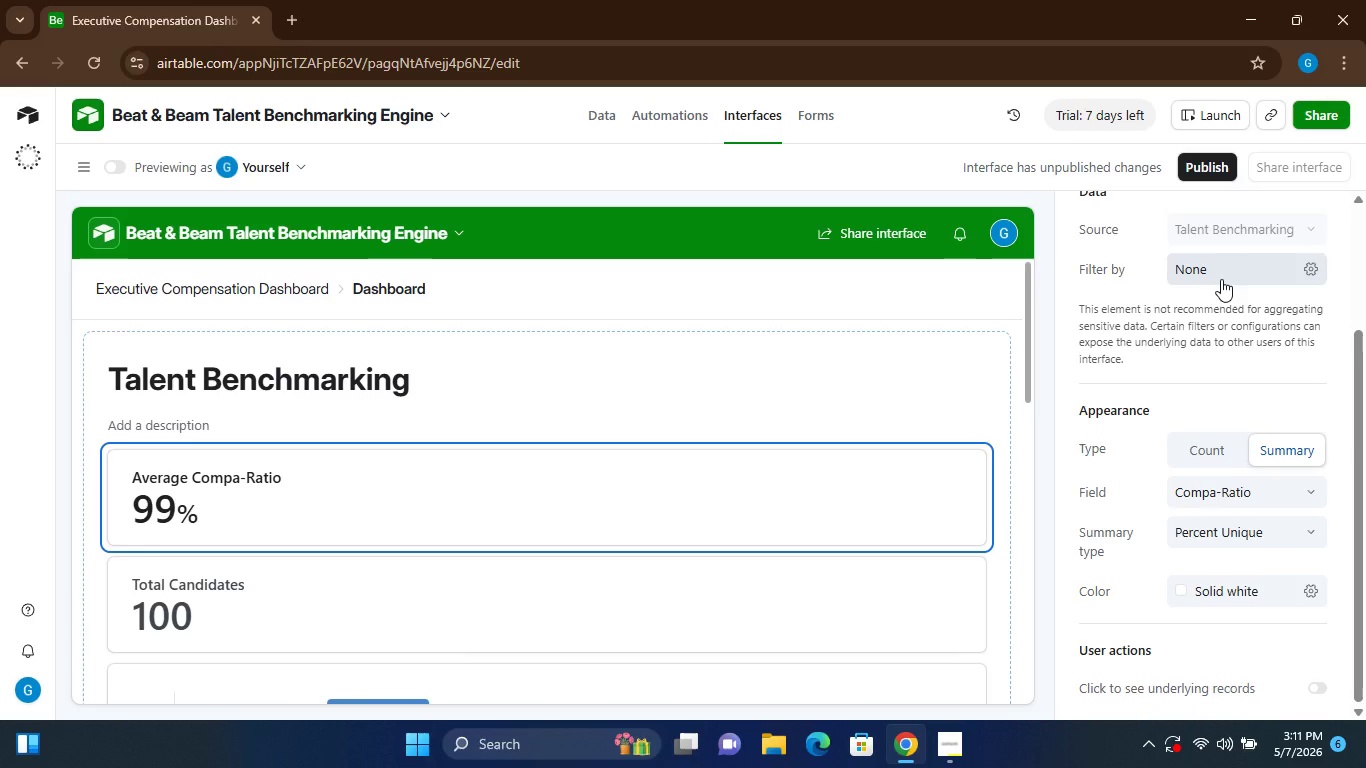 
left_click([1221, 279])
 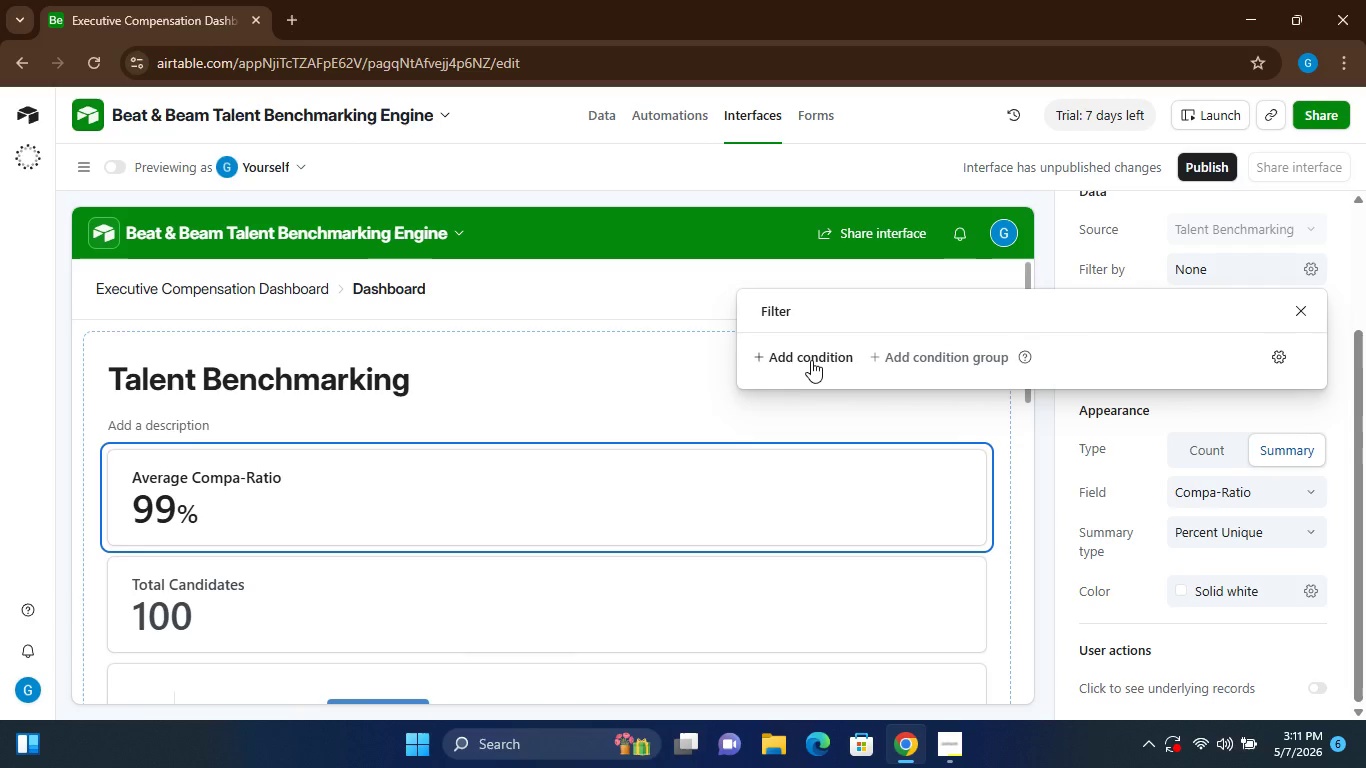 
wait(5.16)
 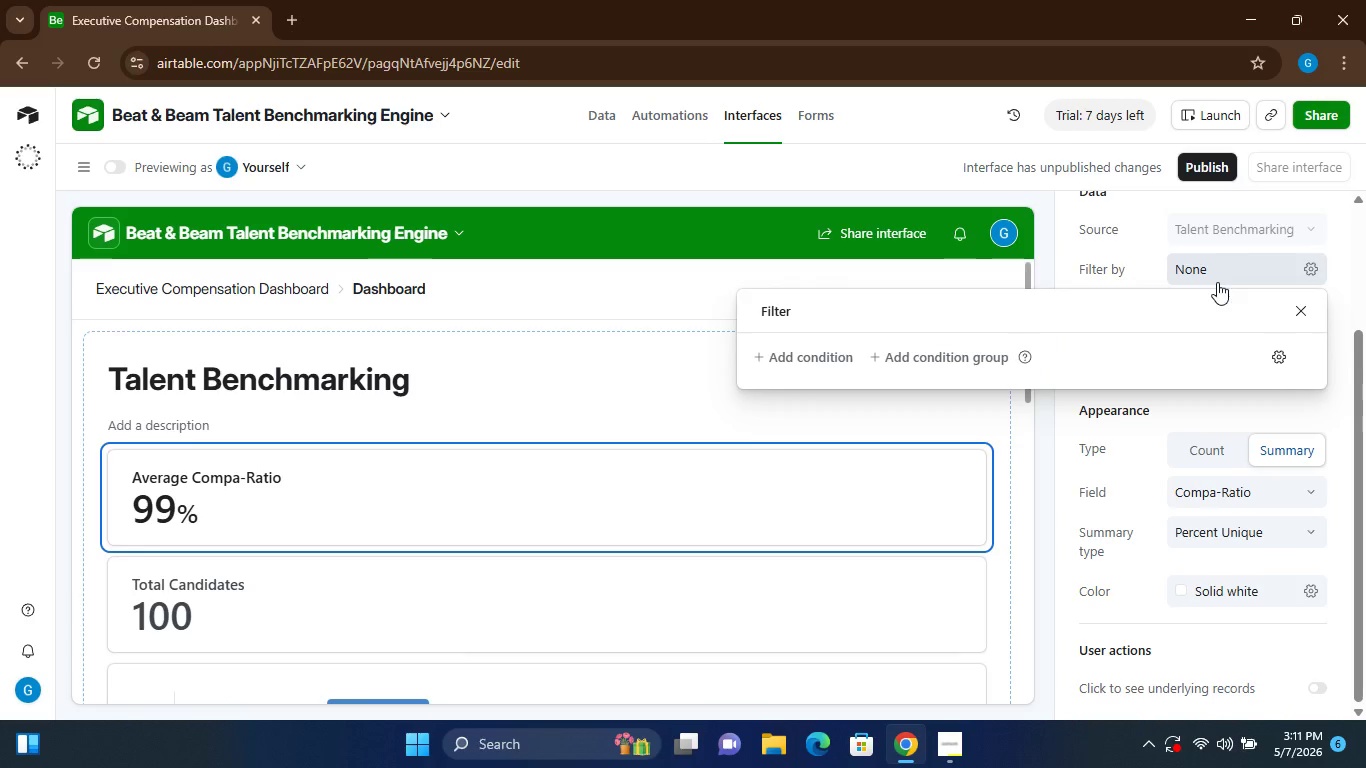 
left_click([813, 355])
 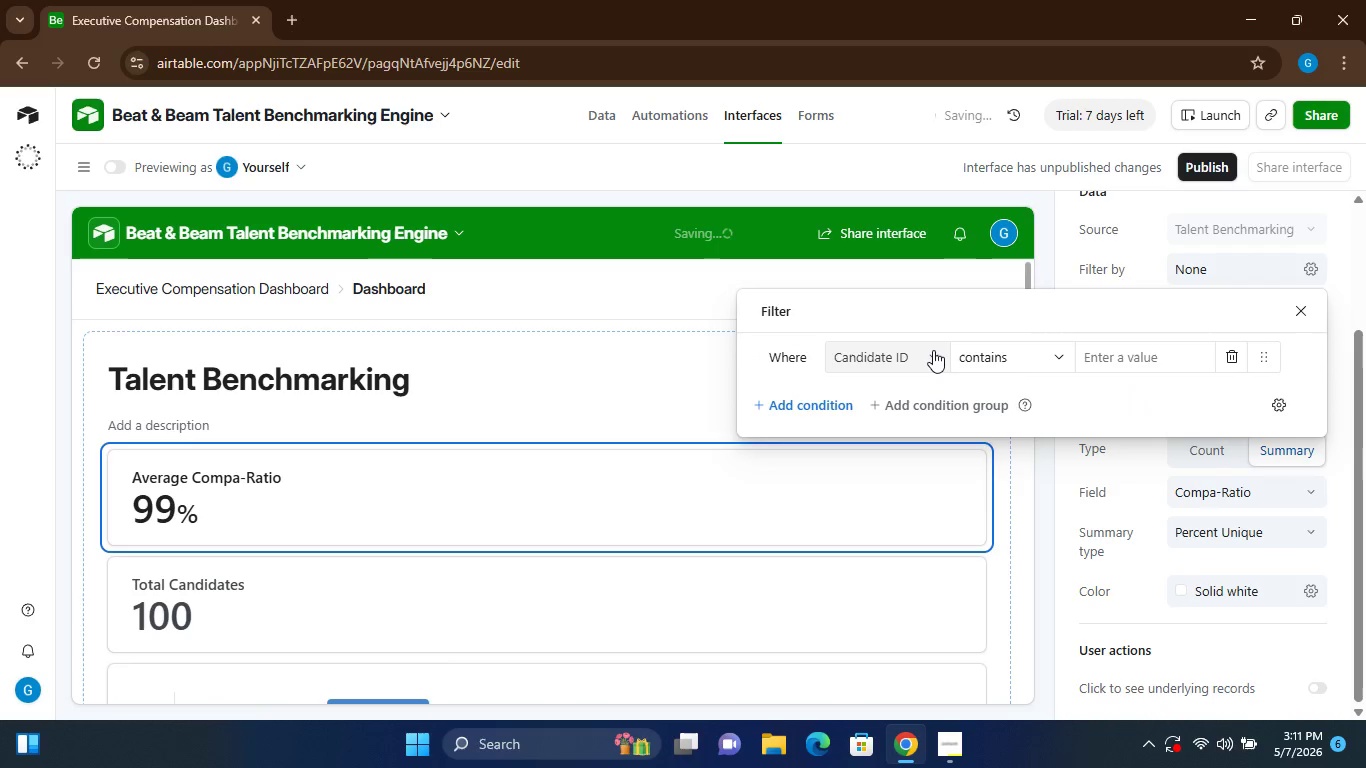 
wait(6.28)
 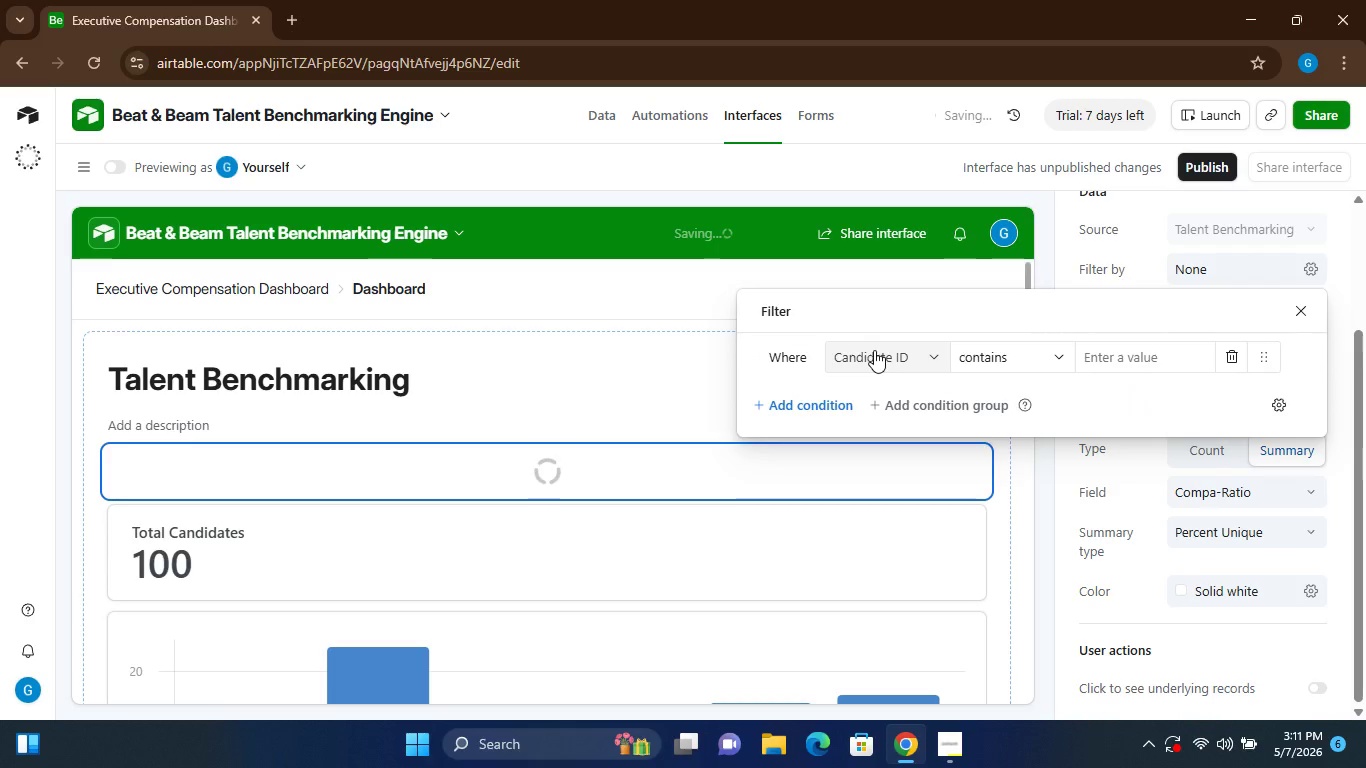 
left_click([933, 350])
 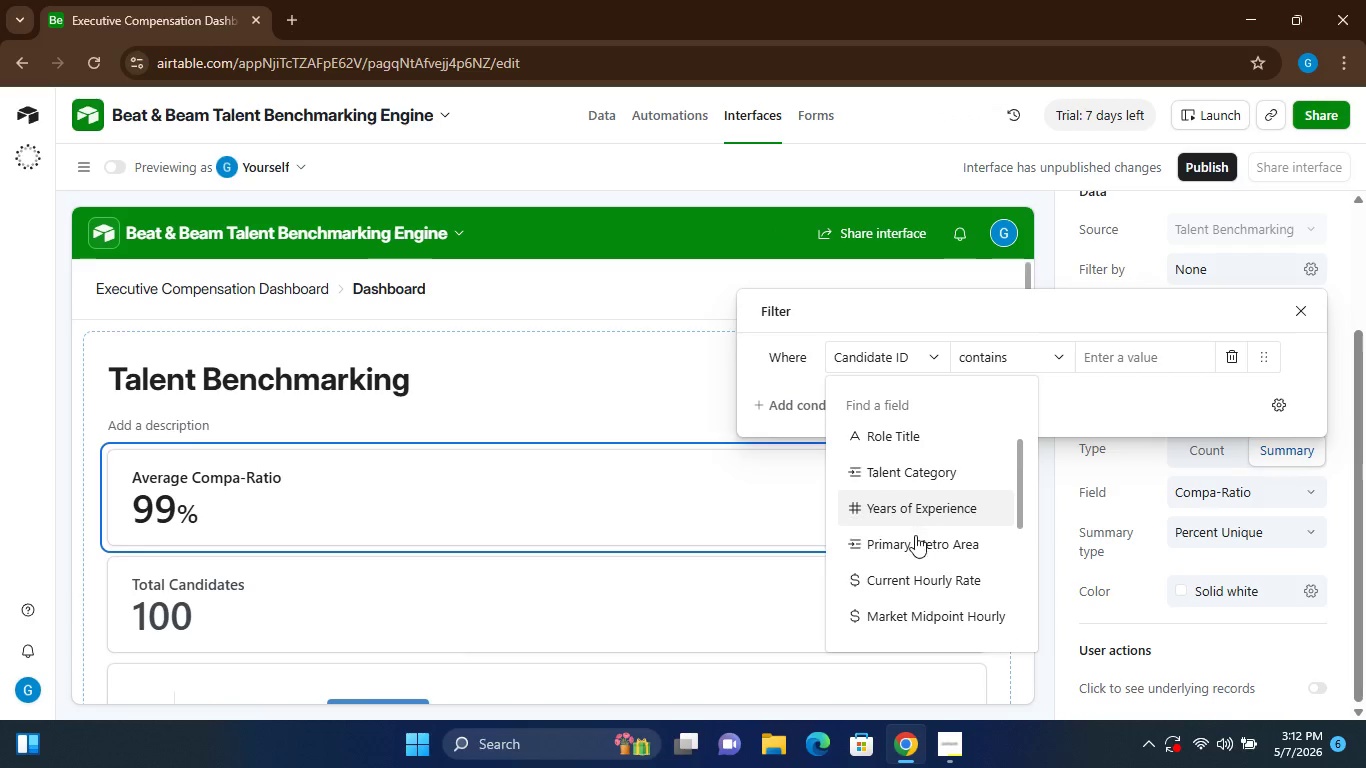 
wait(12.17)
 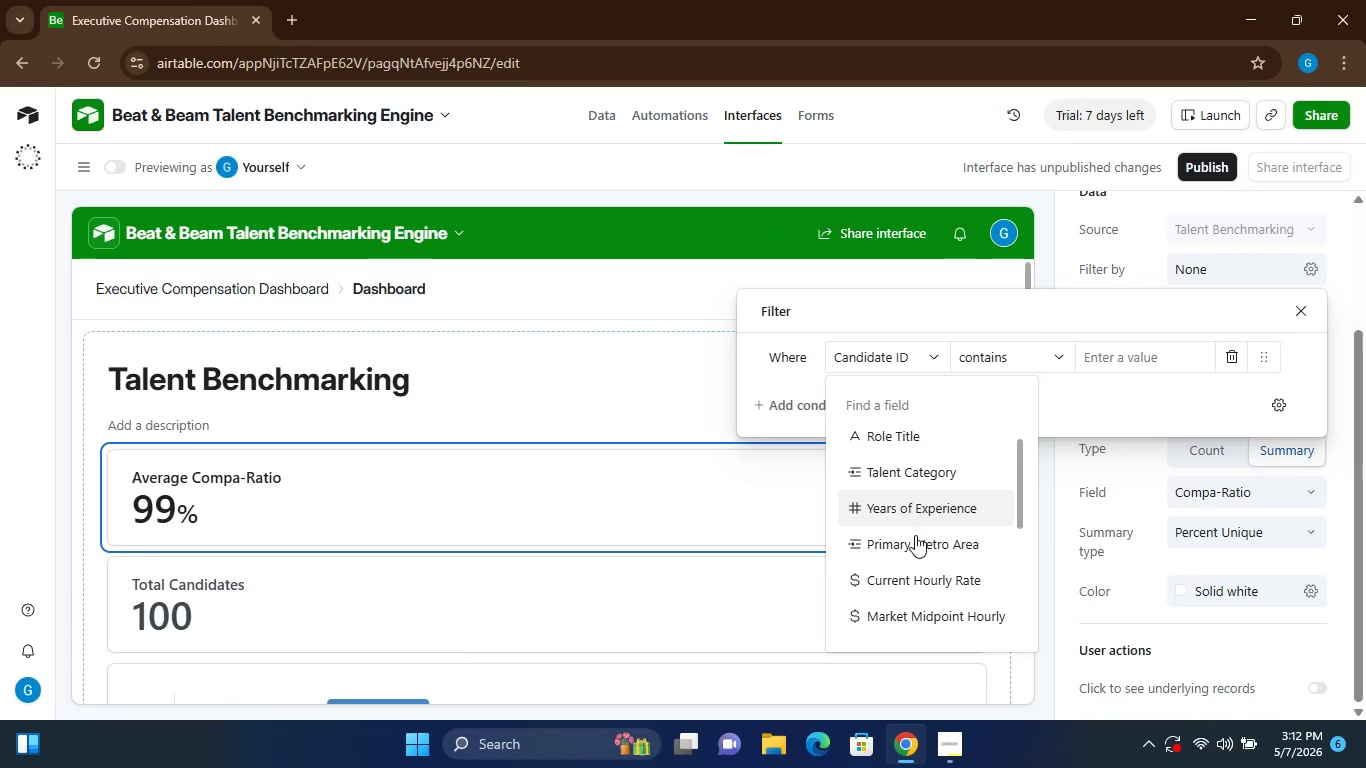 
left_click([1063, 533])
 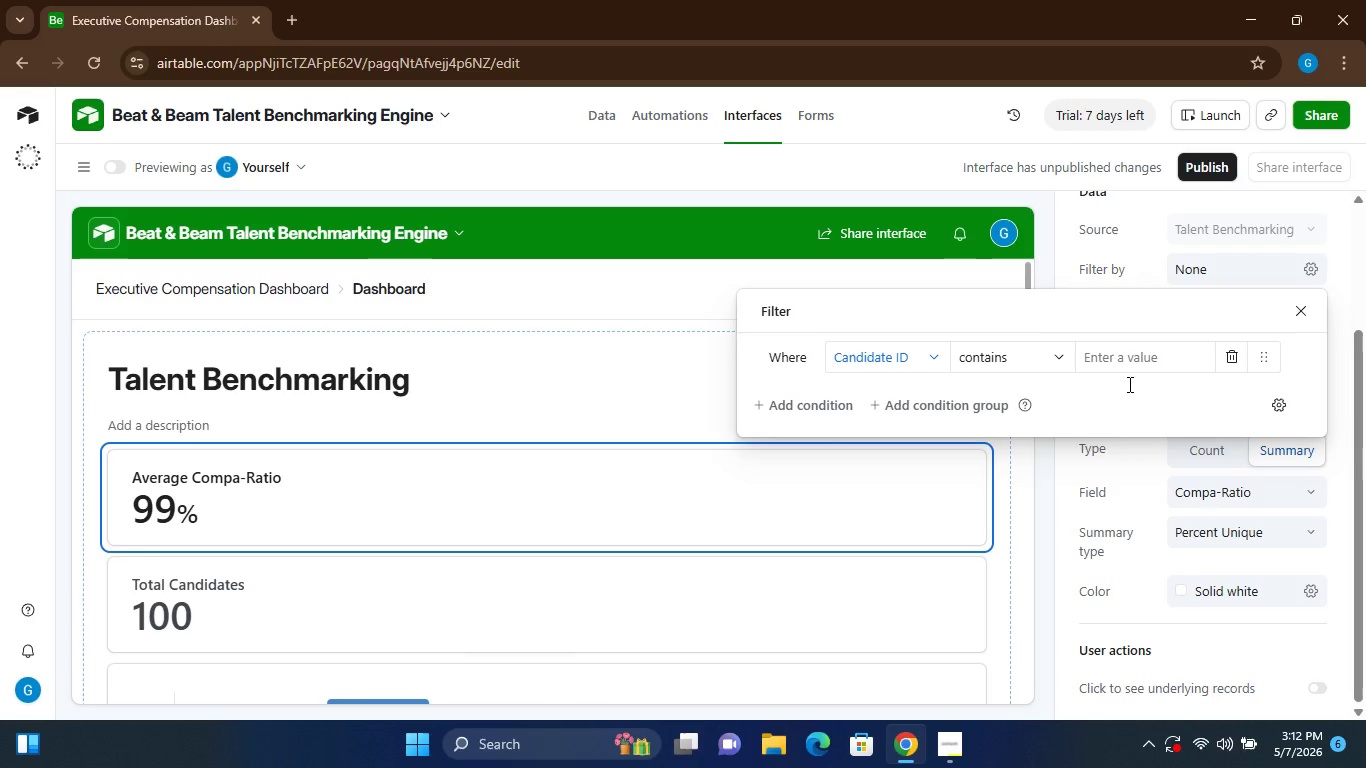 
left_click([1049, 515])
 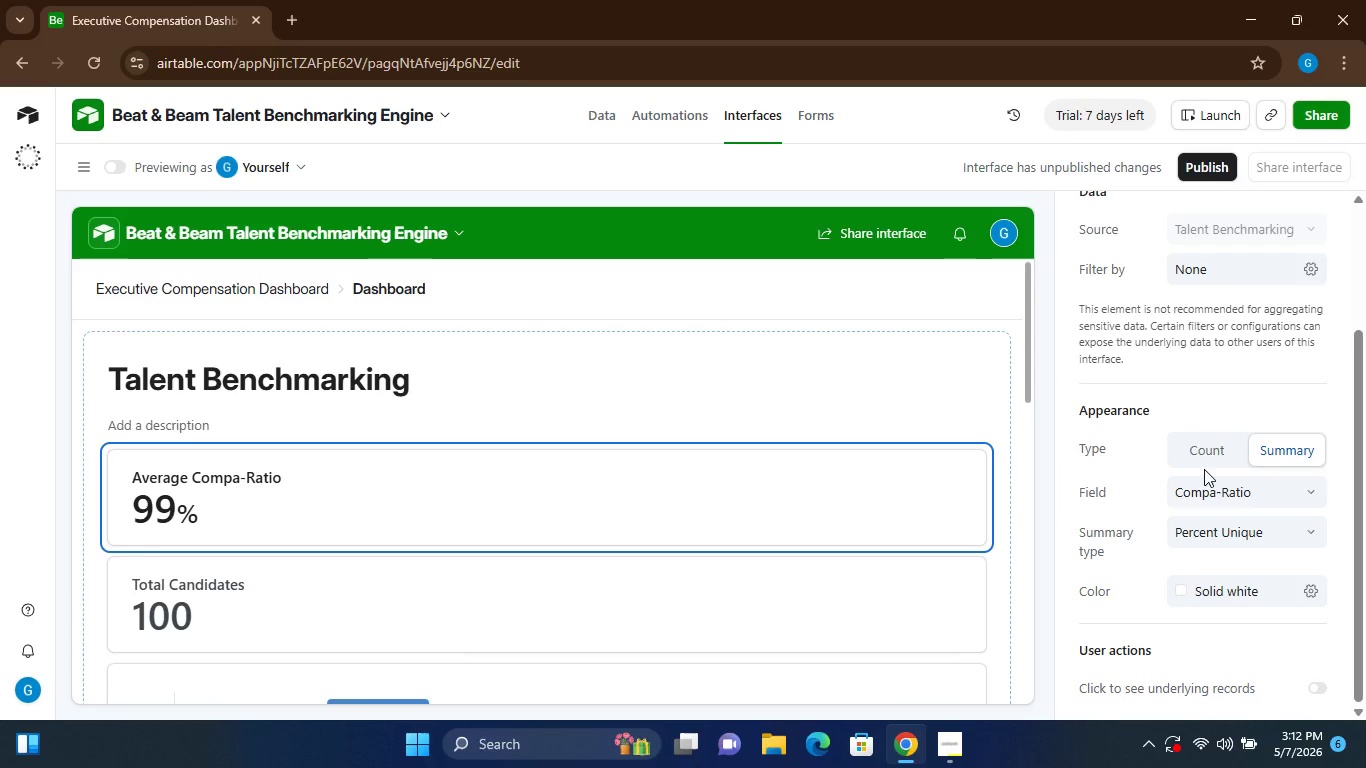 
left_click([1204, 446])
 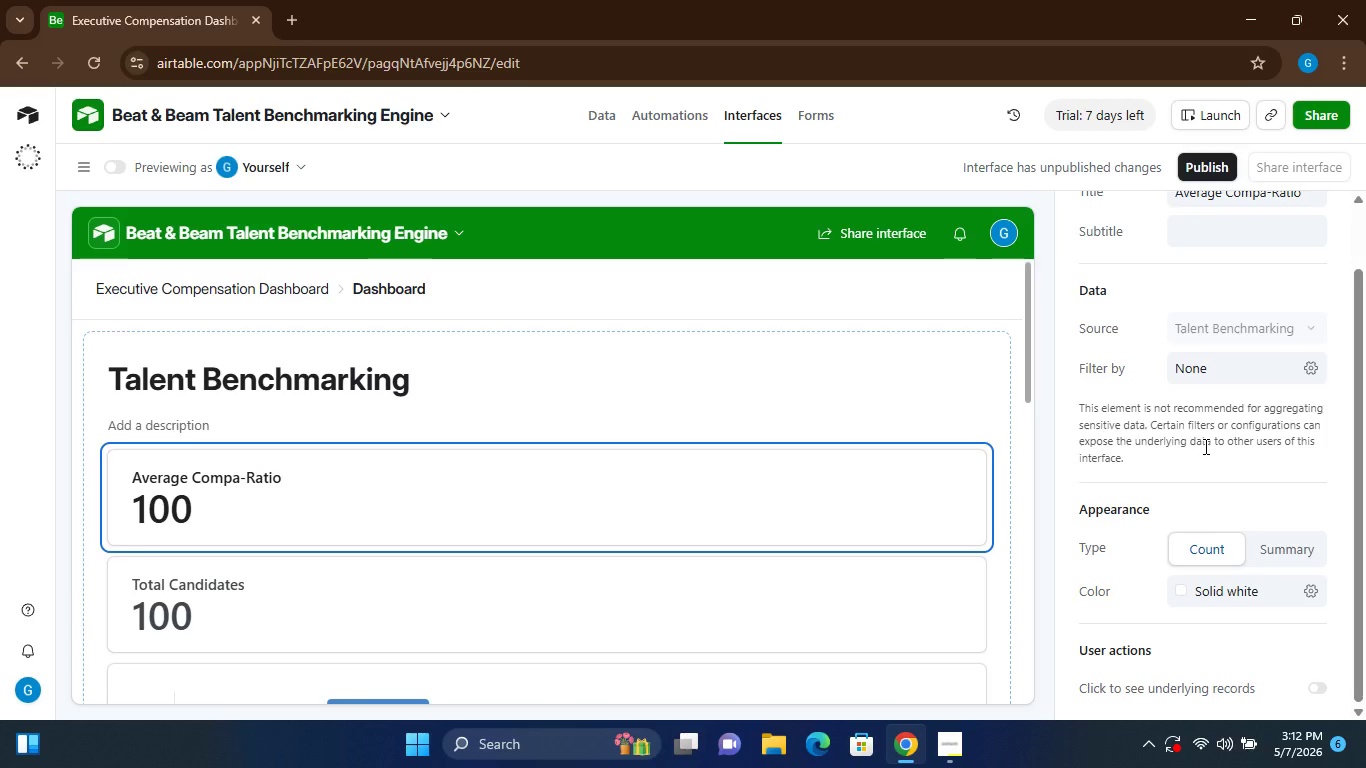 
wait(23.19)
 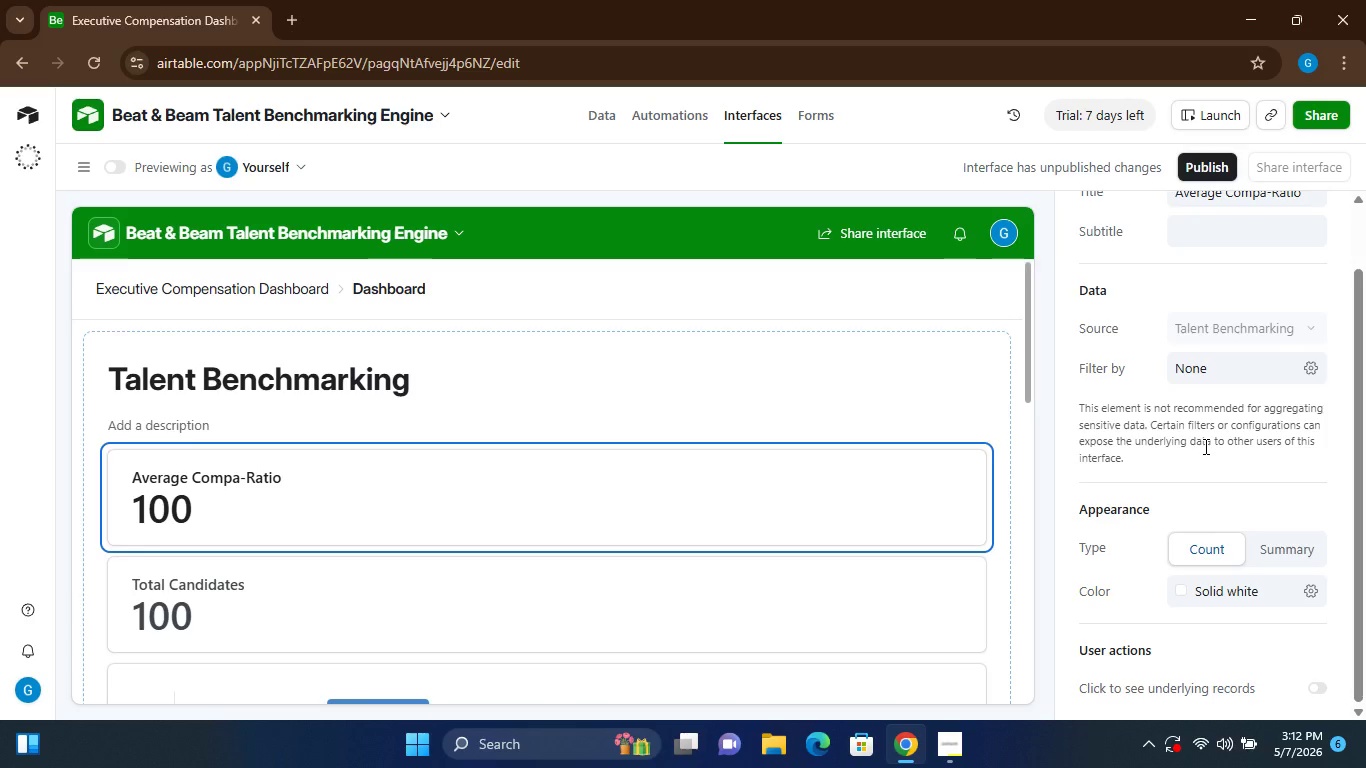 
left_click([1307, 322])
 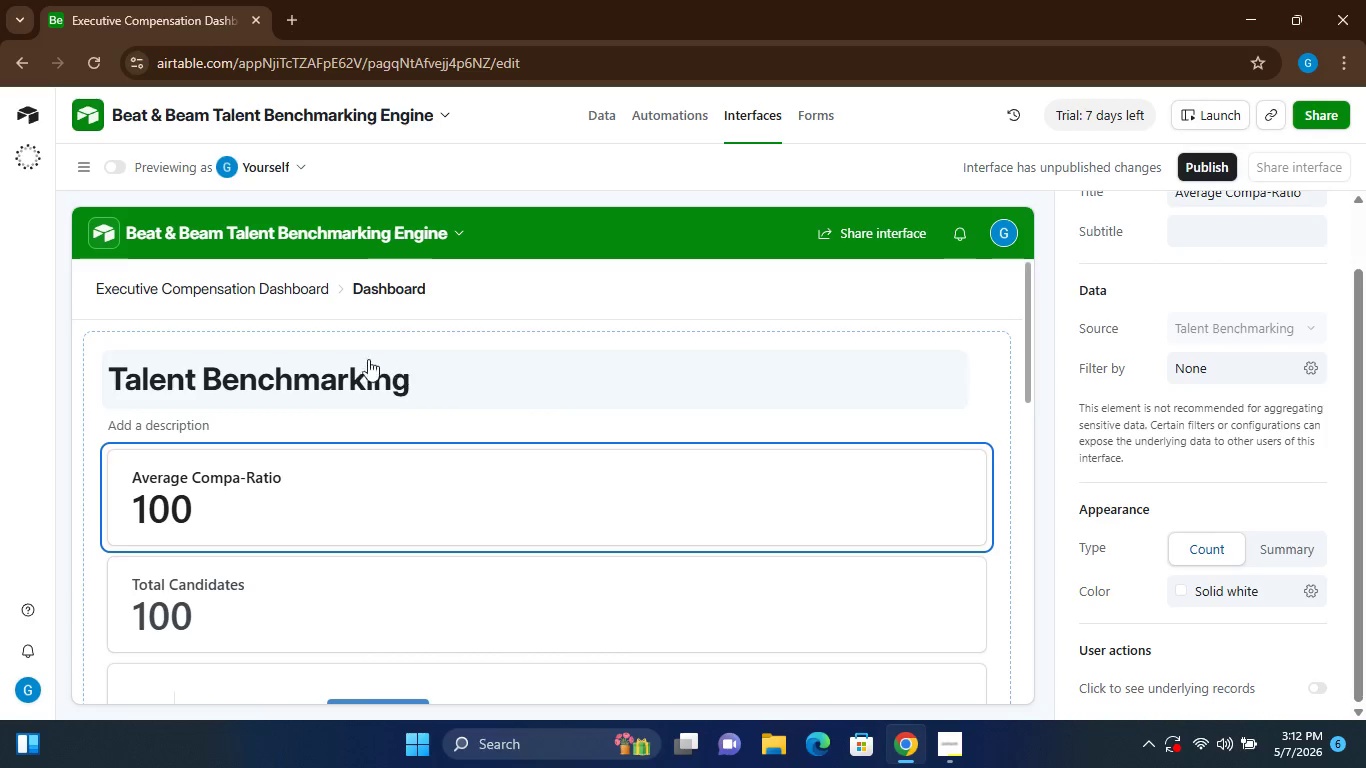 
left_click([331, 384])
 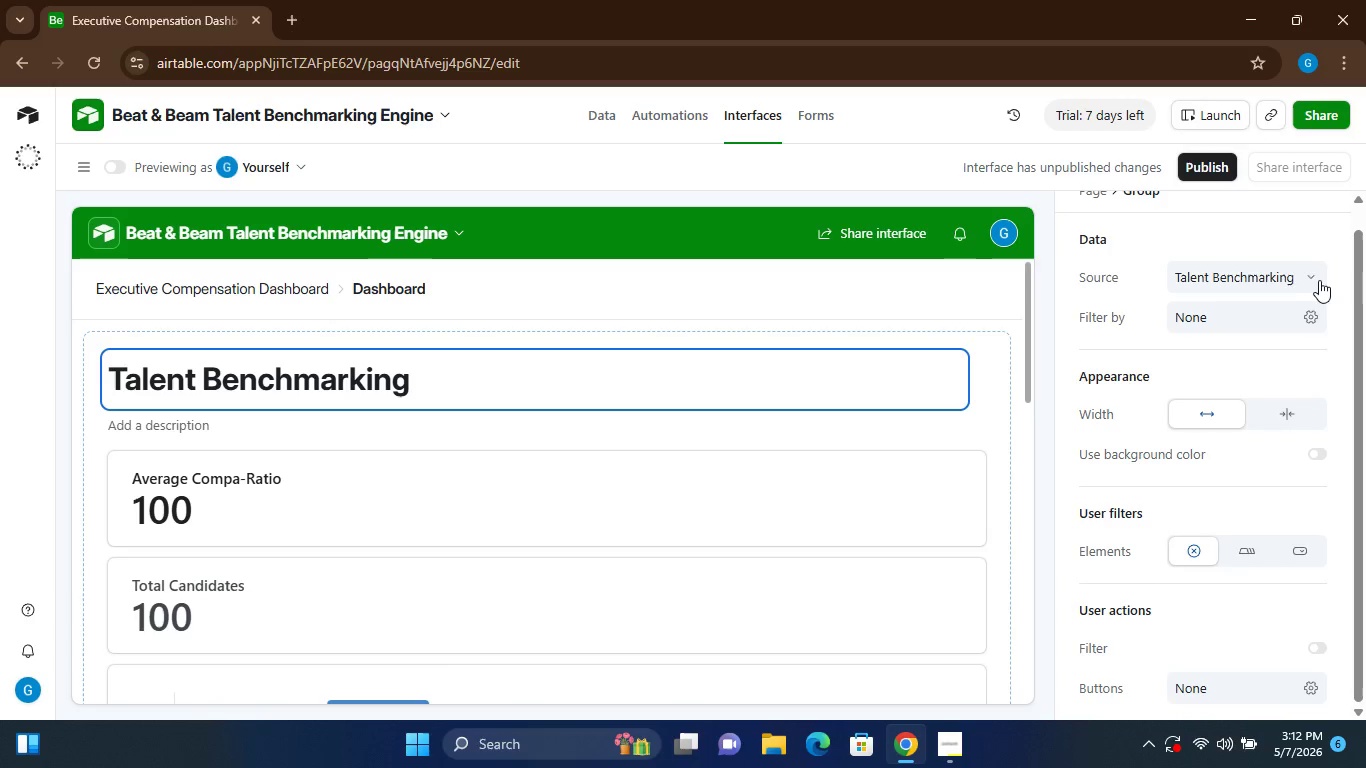 
left_click([1312, 276])
 